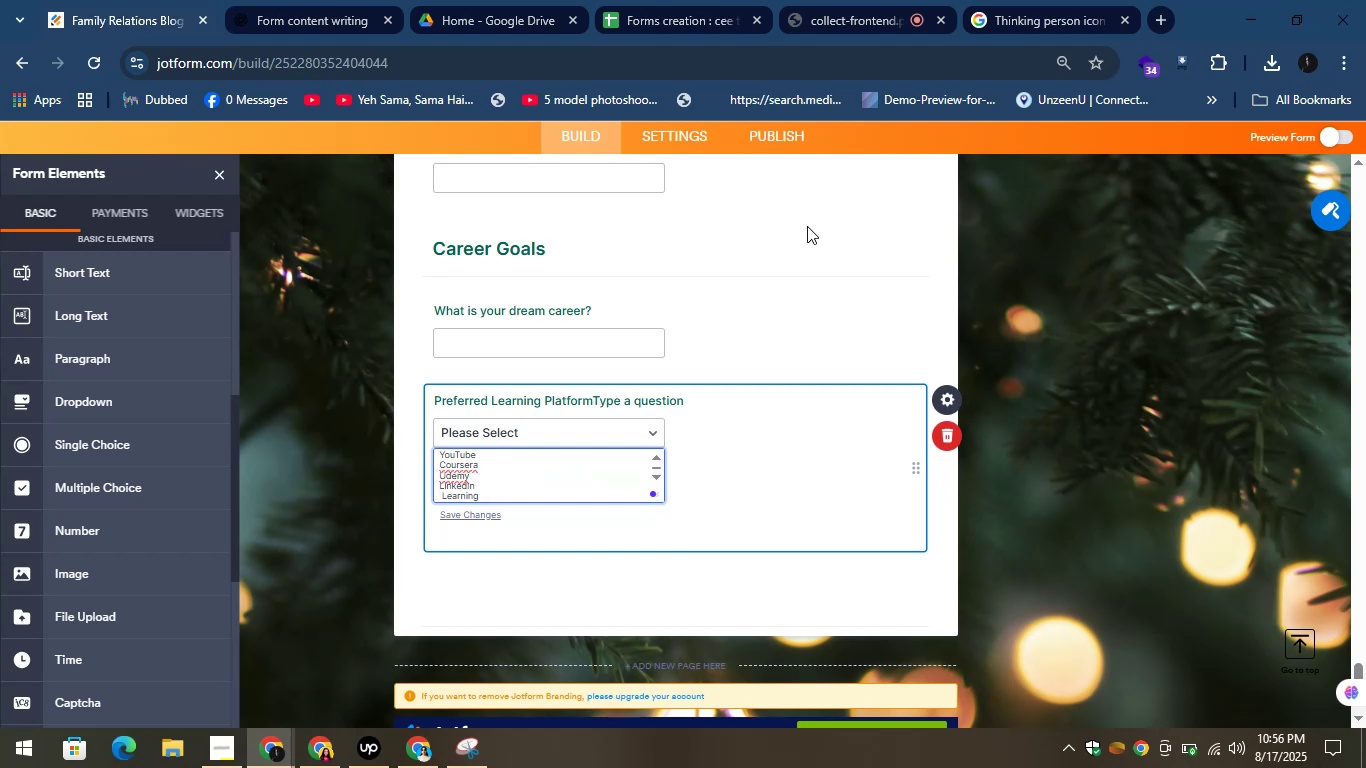 
left_click([742, 350])
 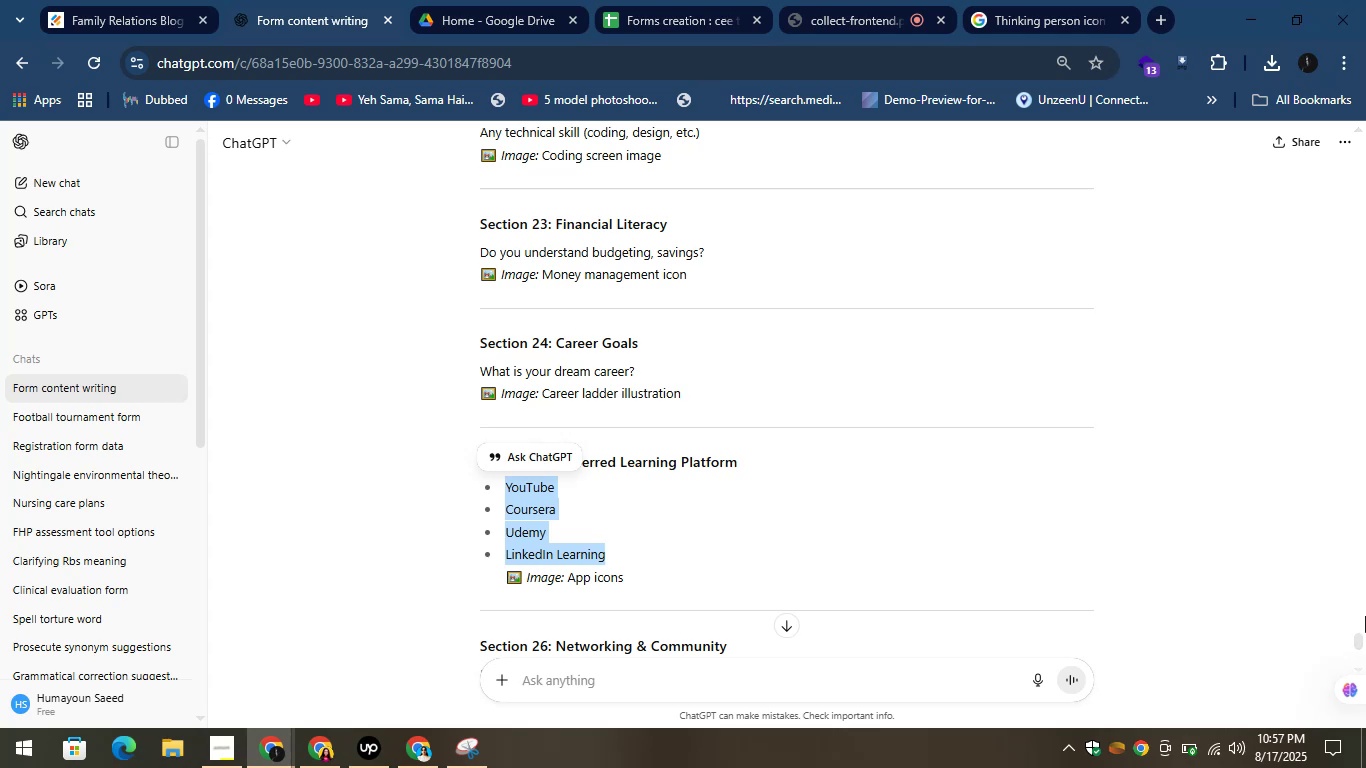 
key(ArrowDown)
 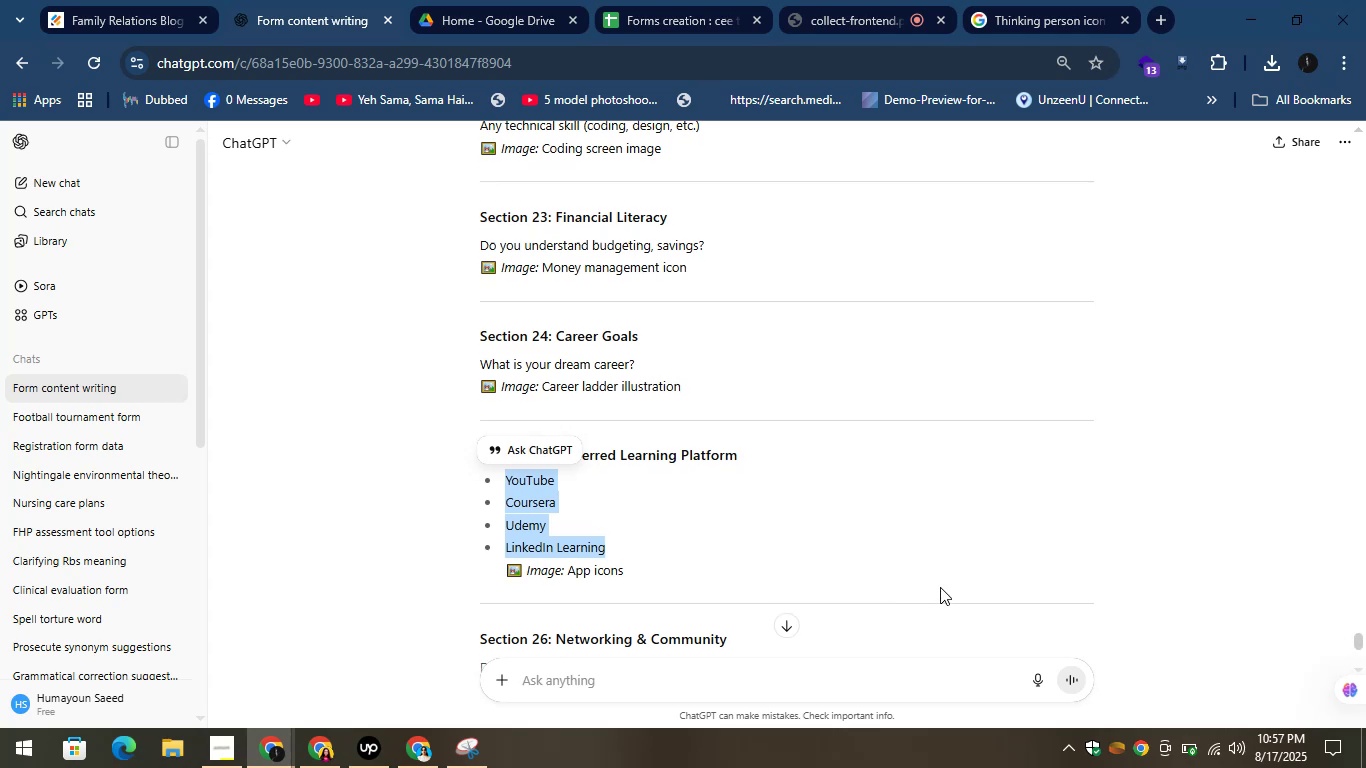 
key(ArrowDown)
 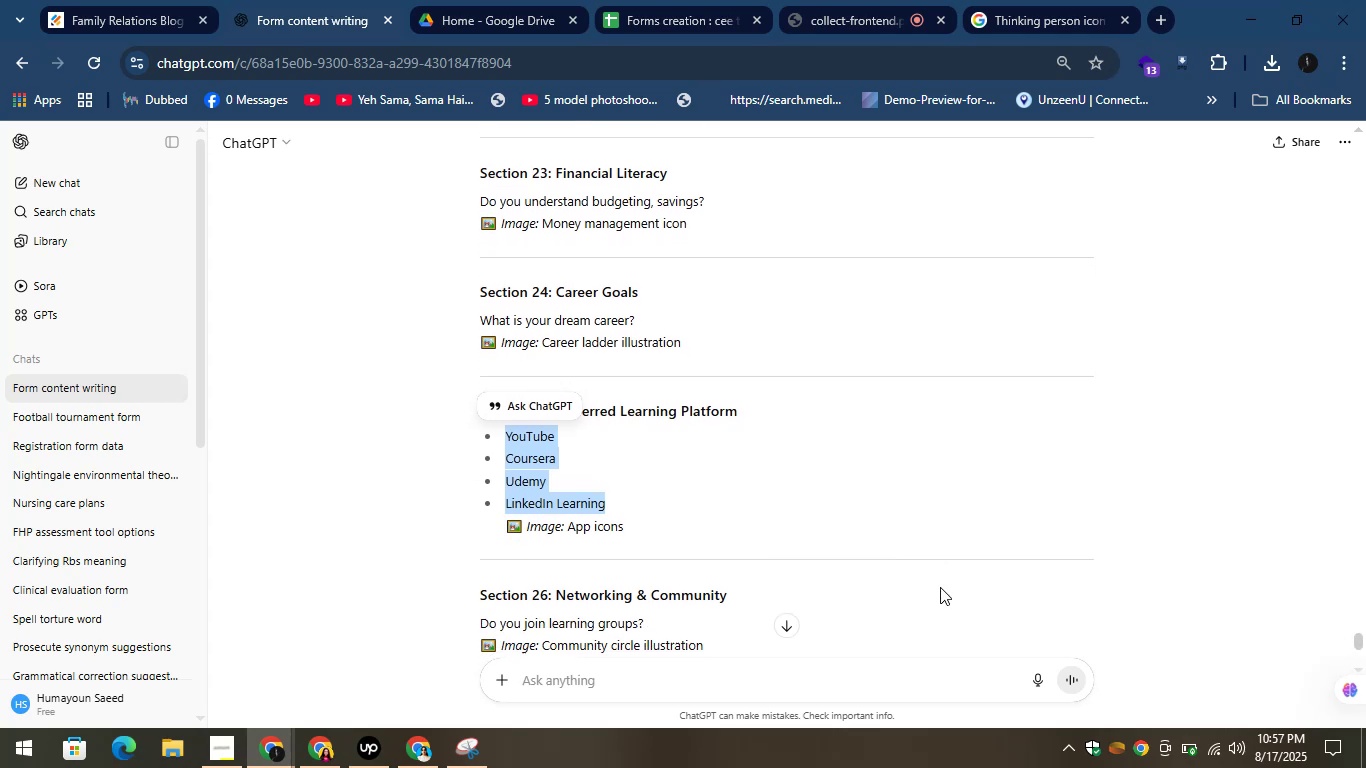 
key(ArrowDown)
 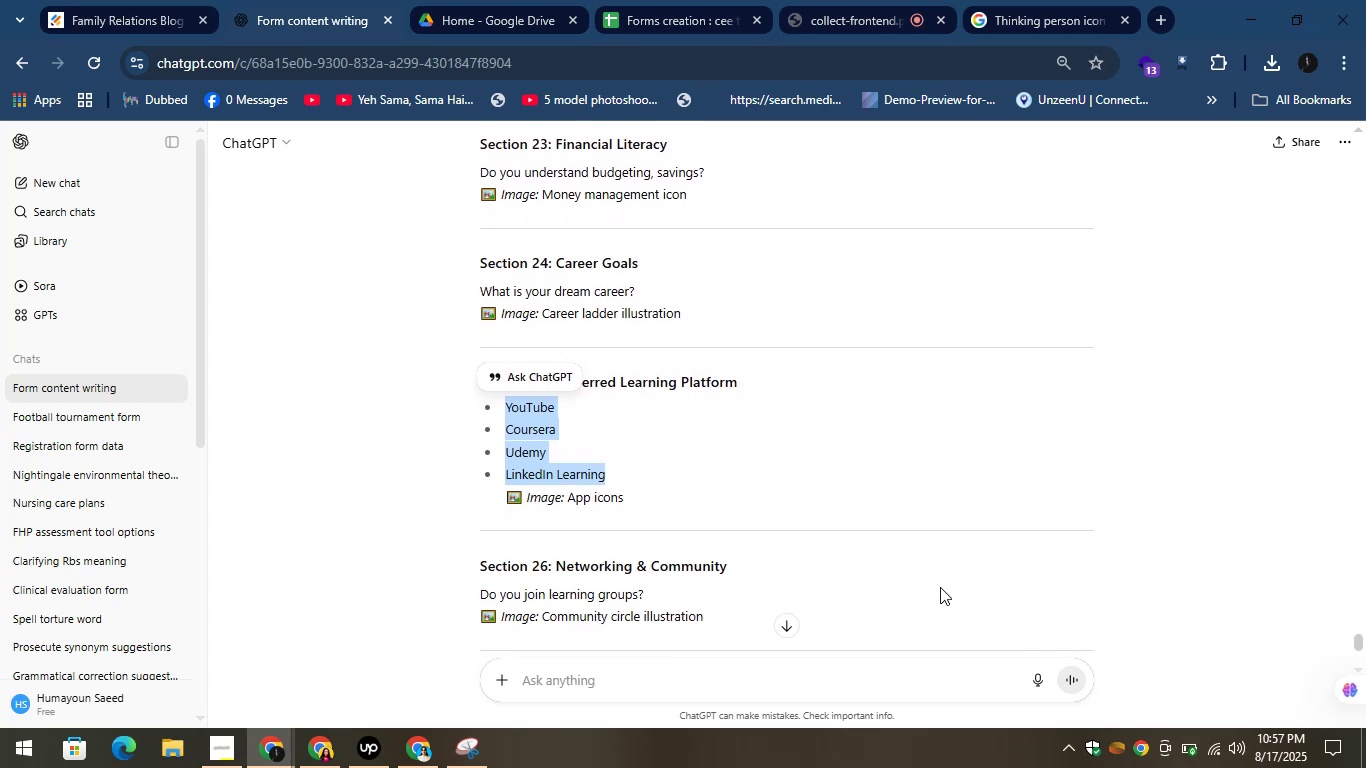 
key(ArrowDown)
 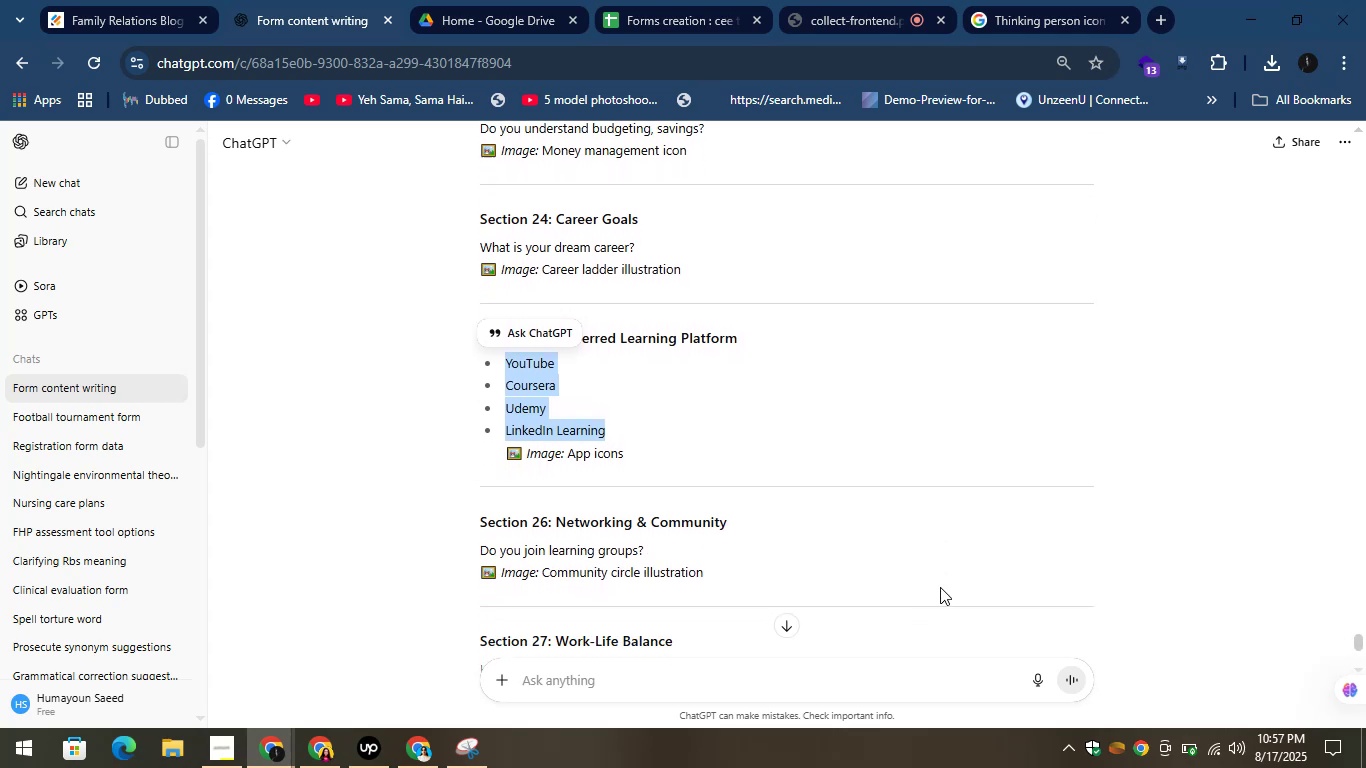 
key(ArrowDown)
 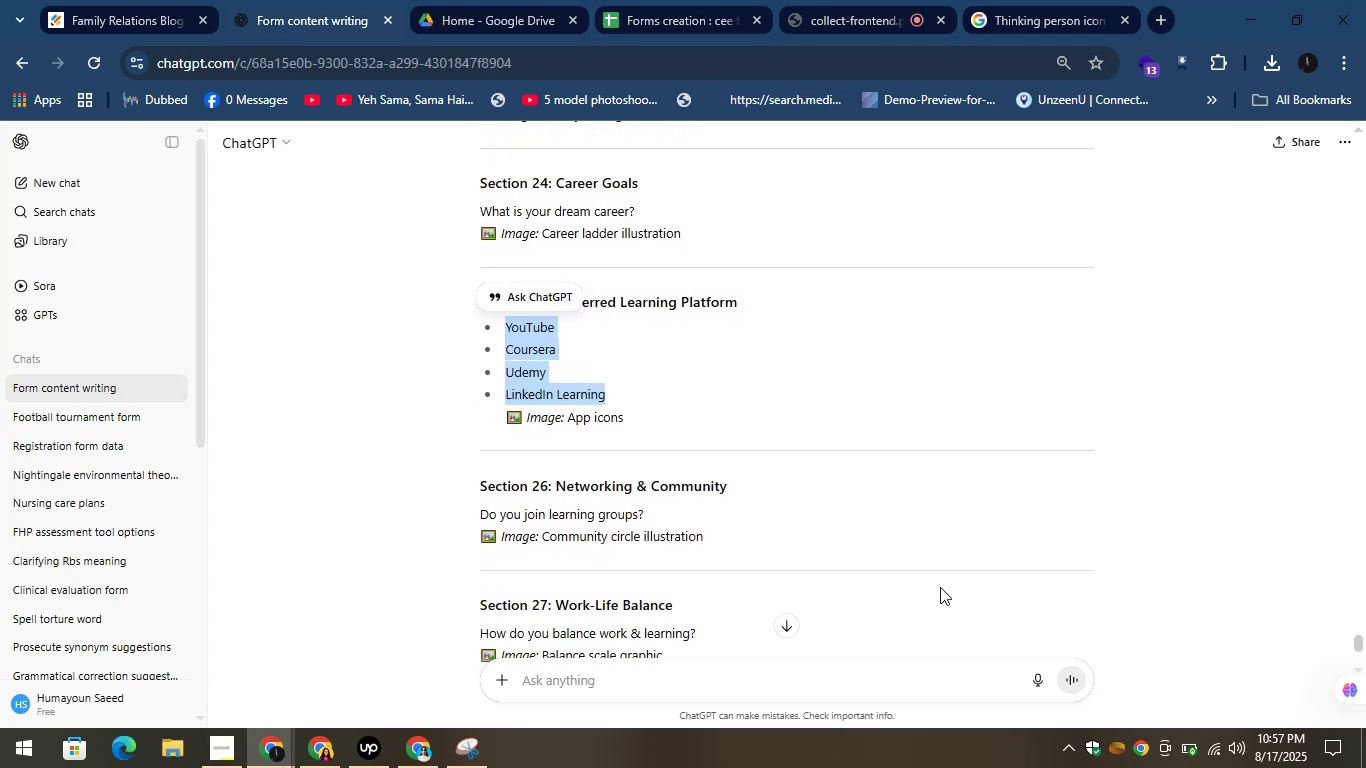 
hold_key(key=ArrowDown, duration=0.62)
 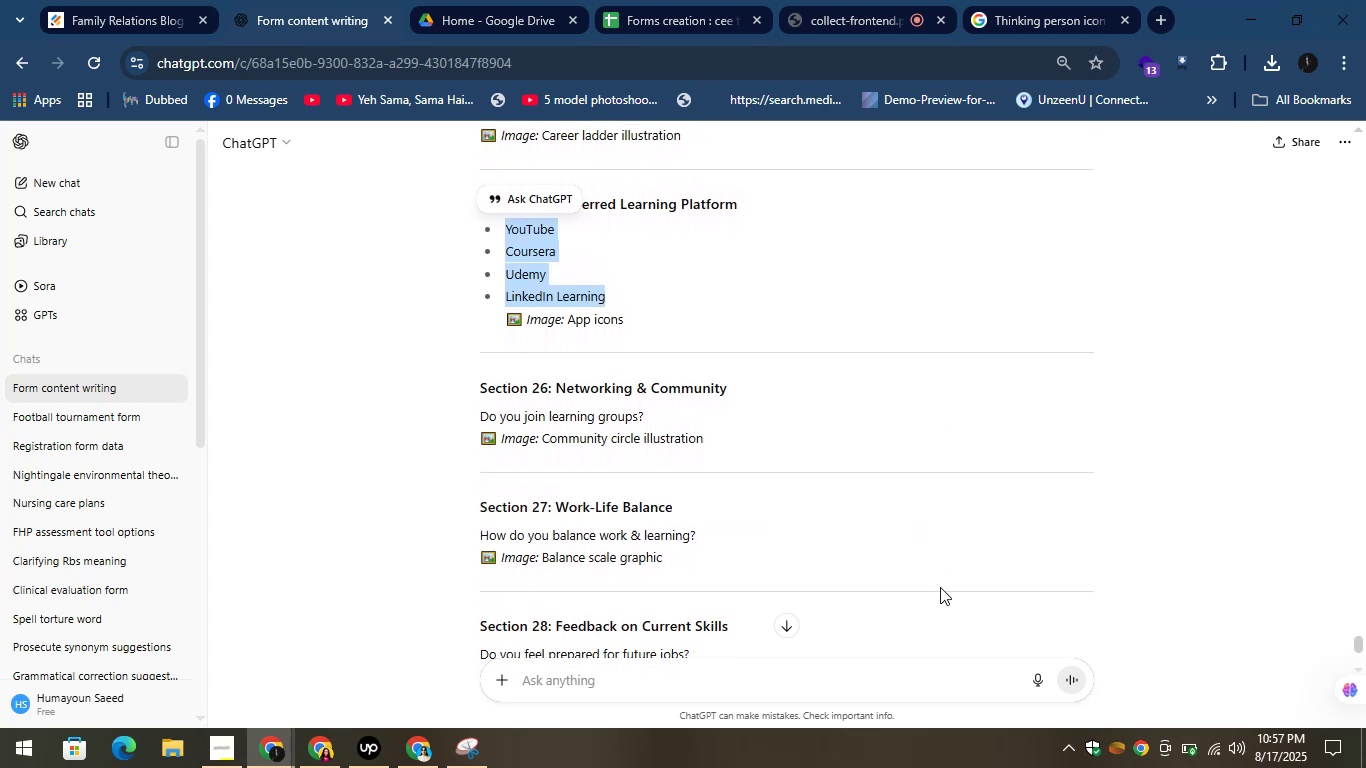 
key(ArrowDown)
 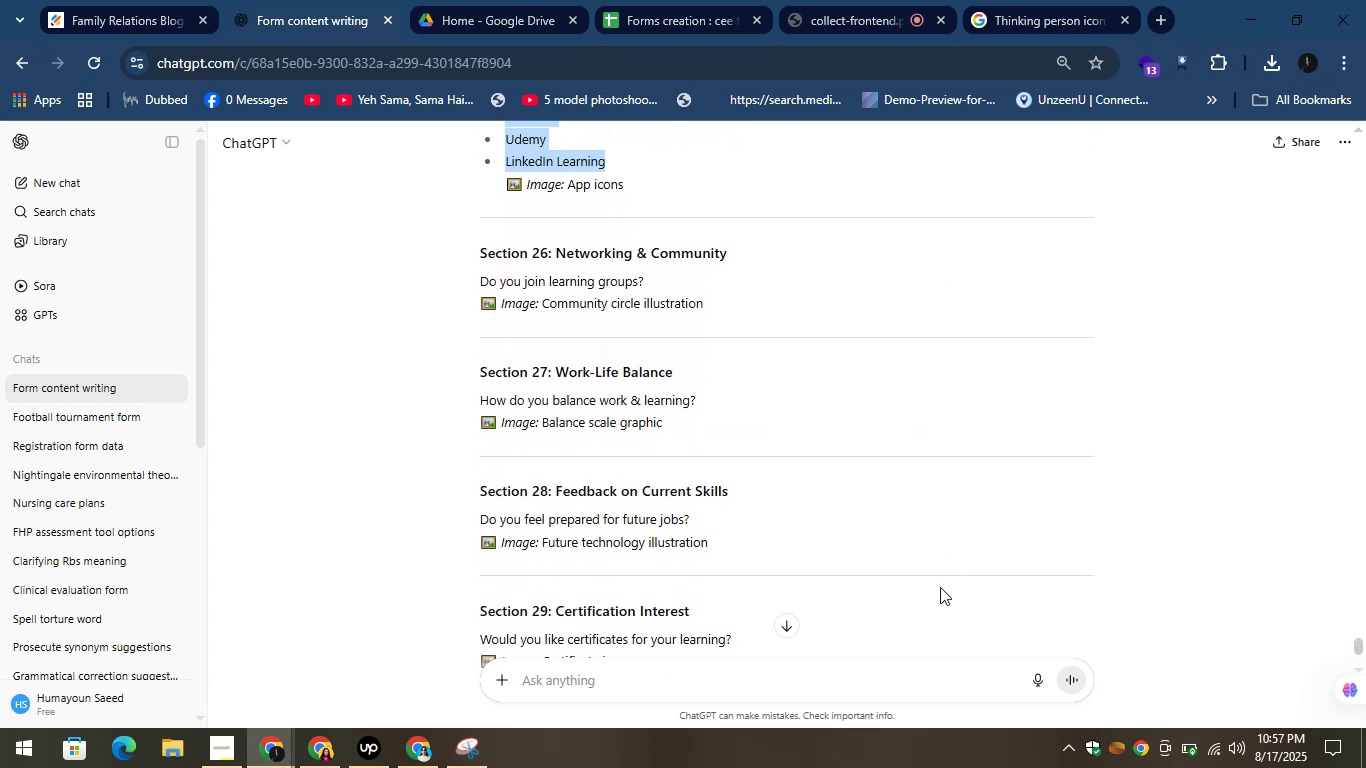 
key(ArrowDown)
 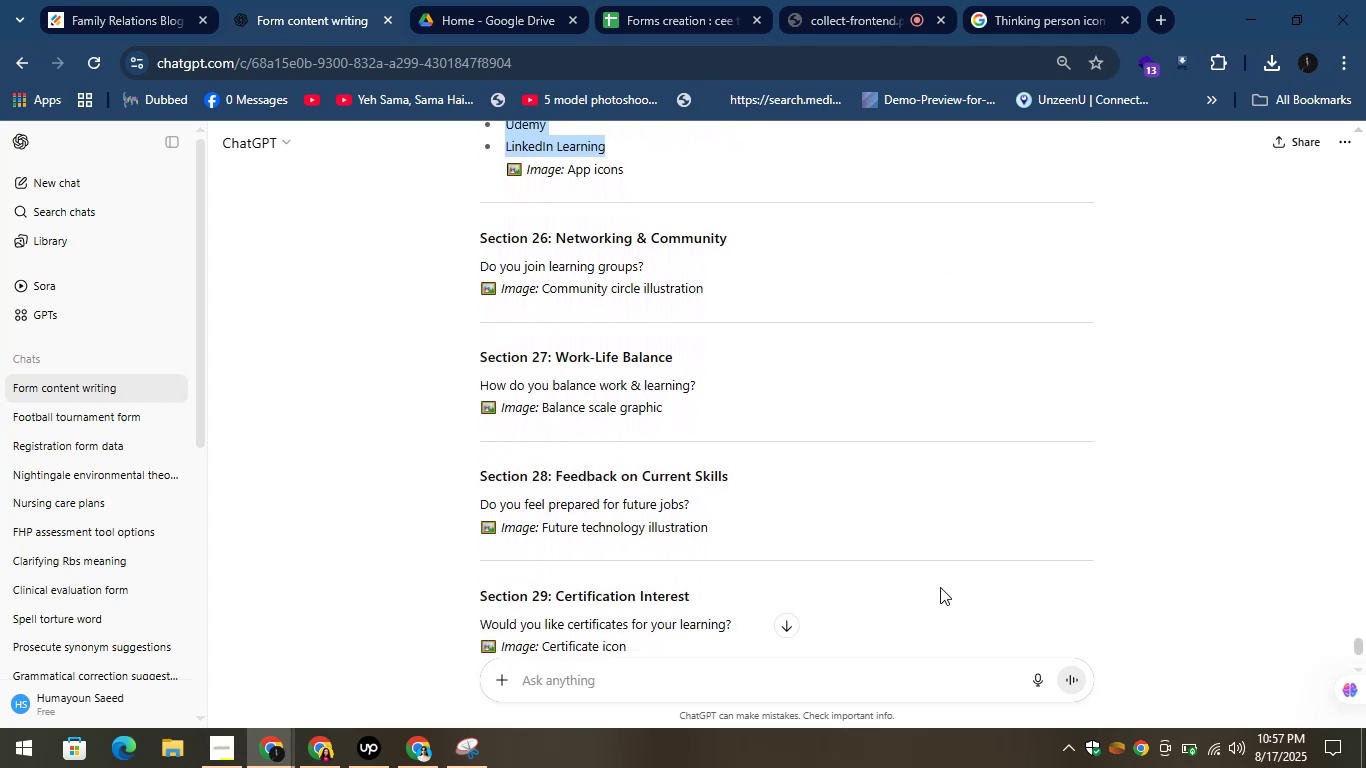 
key(ArrowDown)
 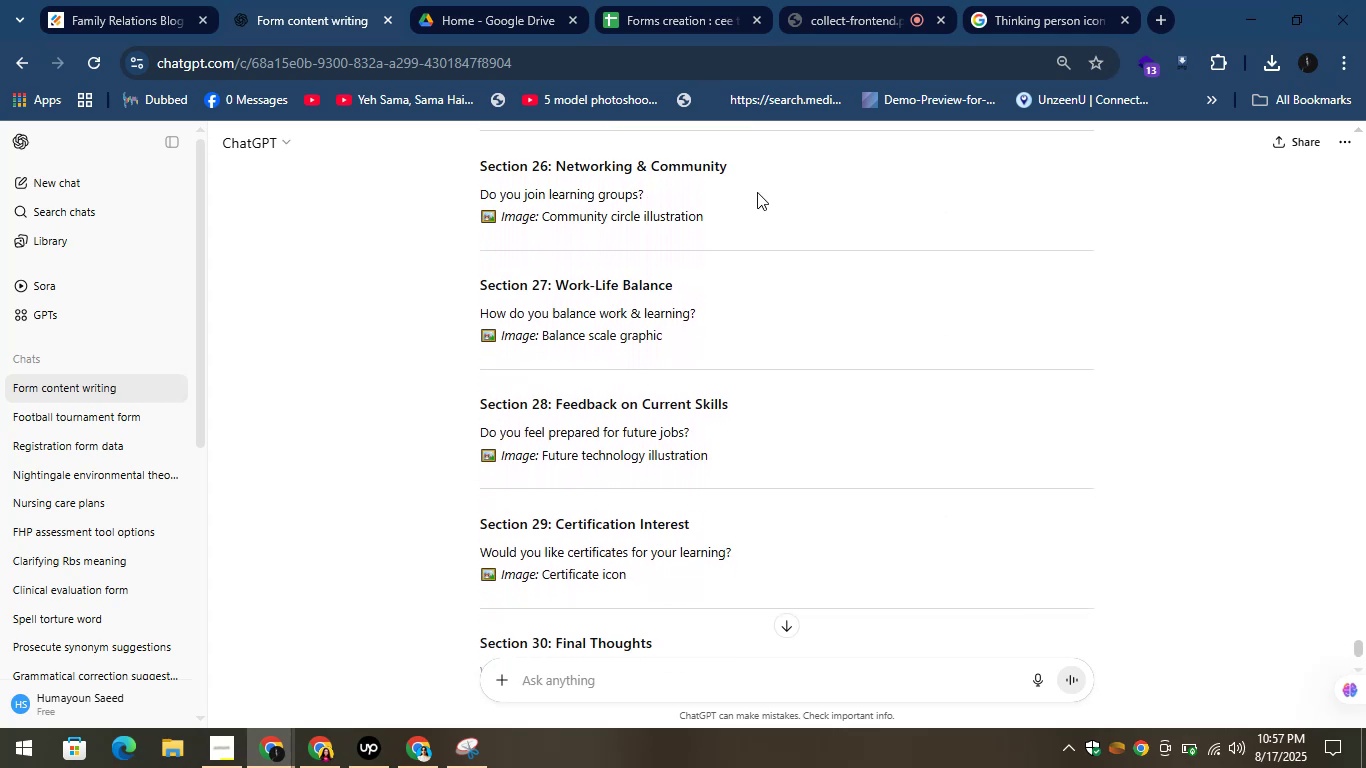 
left_click_drag(start_coordinate=[746, 176], to_coordinate=[553, 162])
 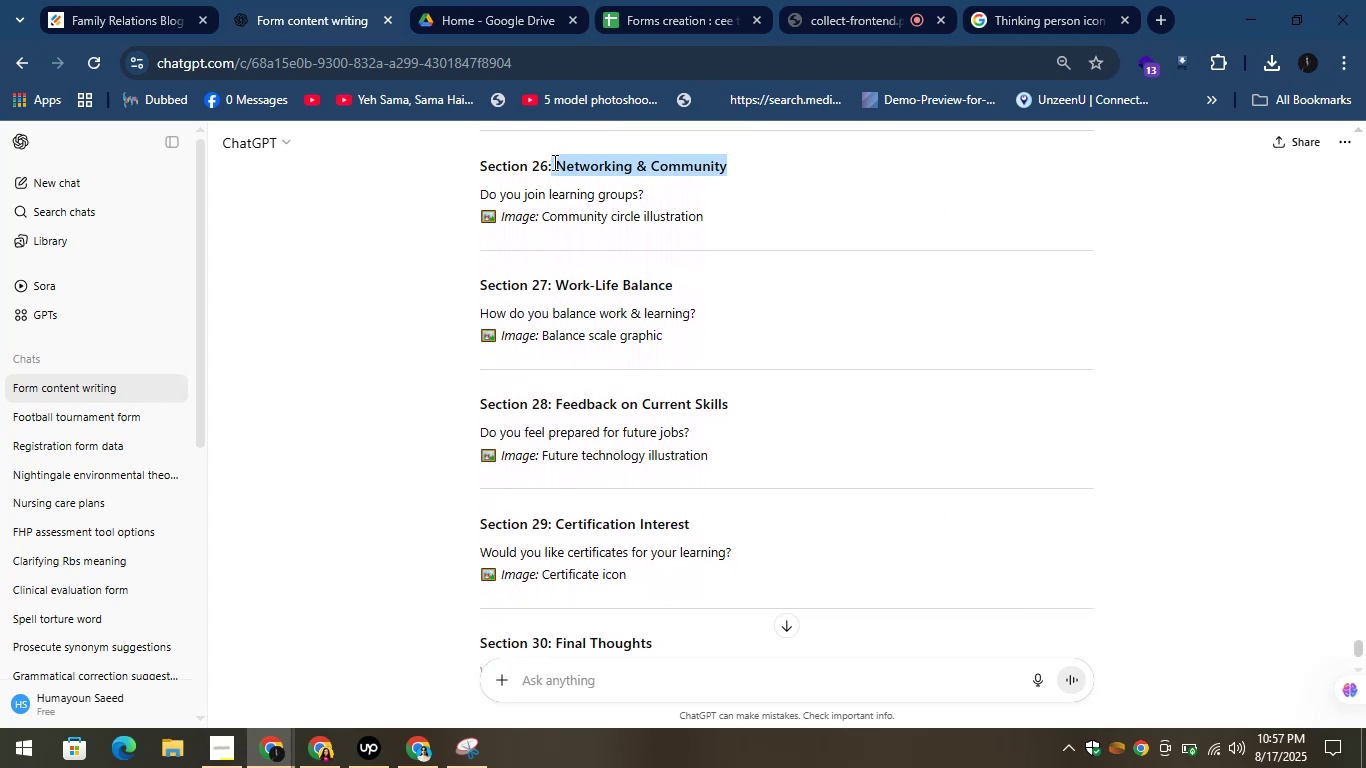 
key(Control+C)
 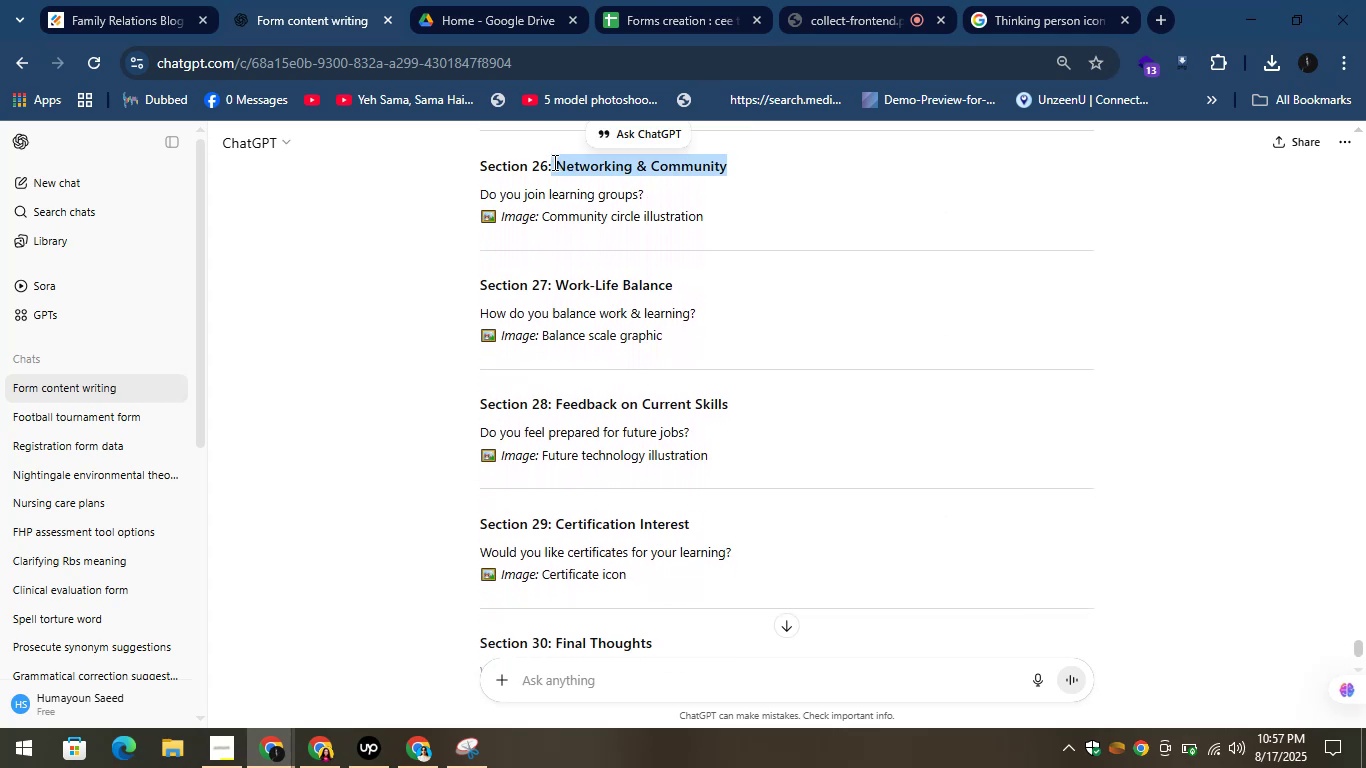 
key(Control+C)
 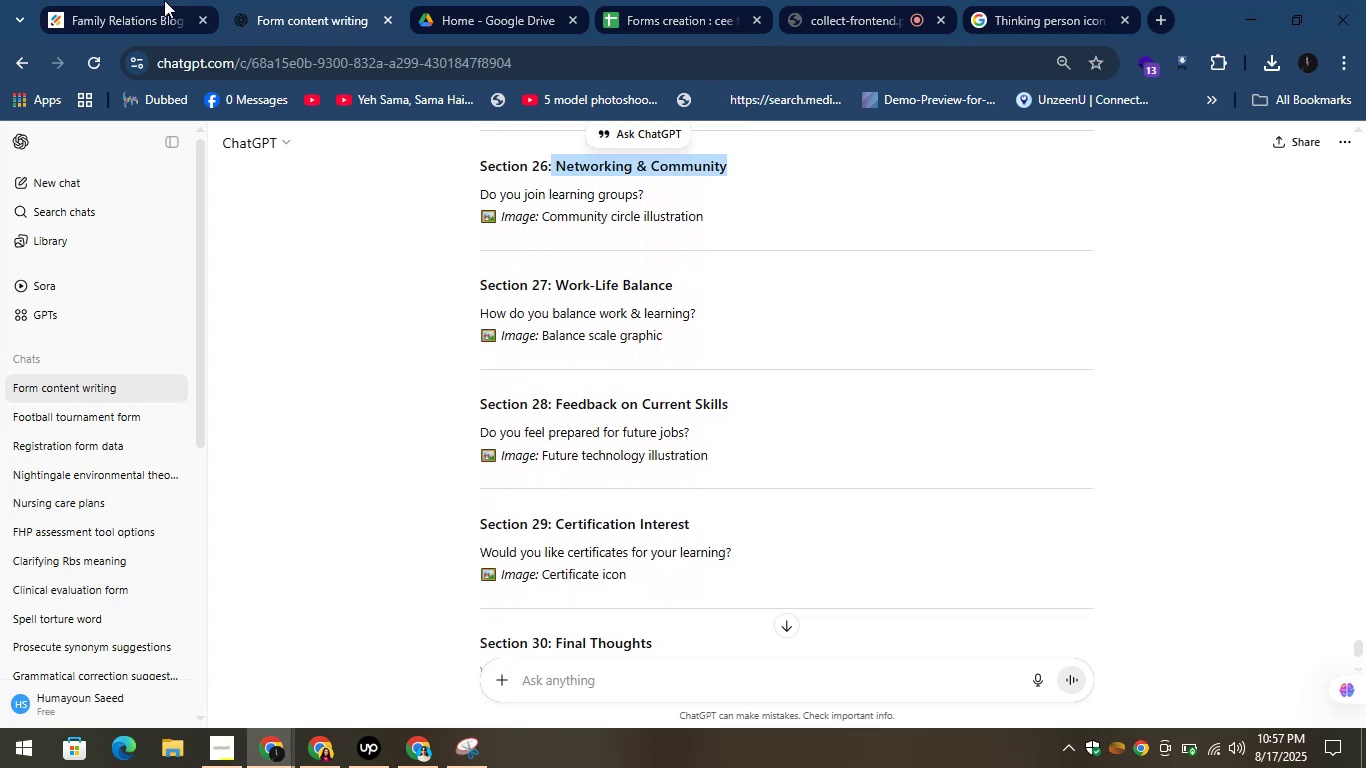 
left_click([143, 0])
 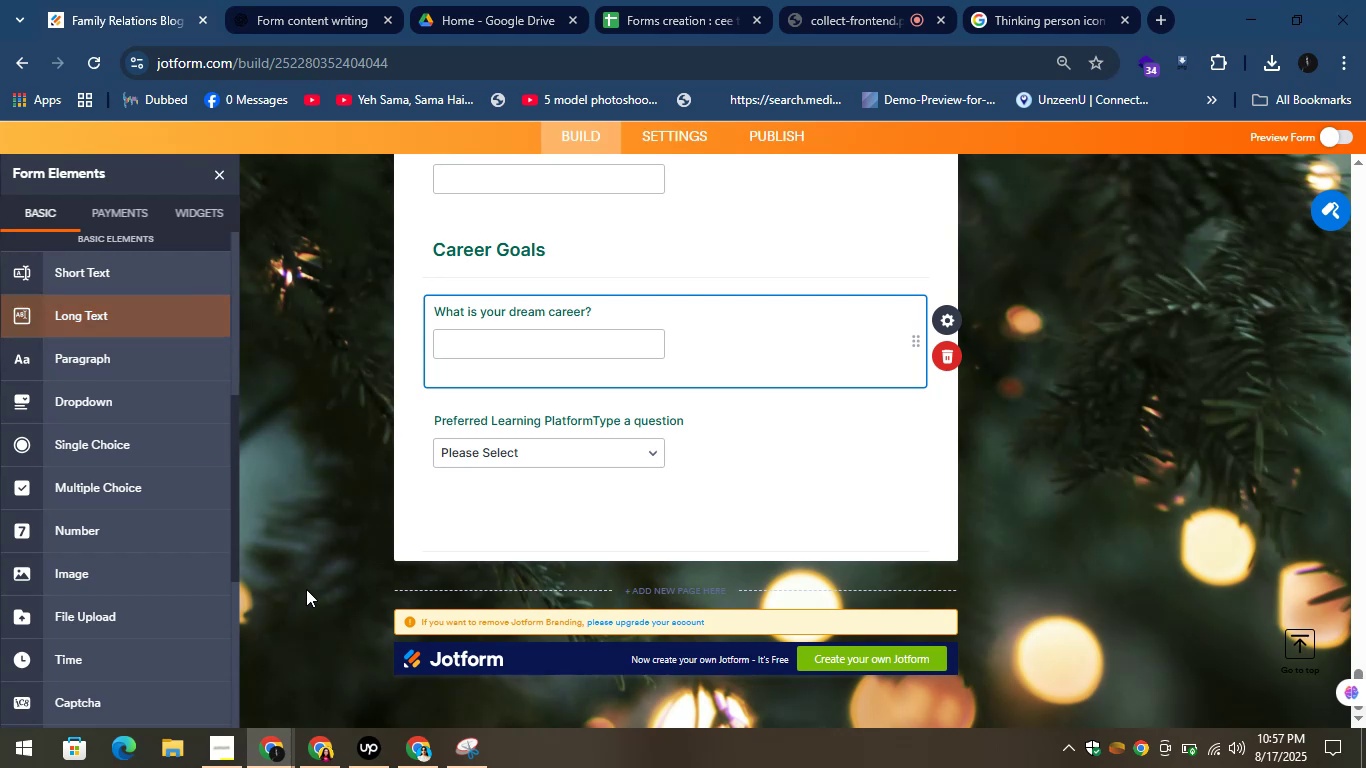 
left_click_drag(start_coordinate=[234, 530], to_coordinate=[199, 221])
 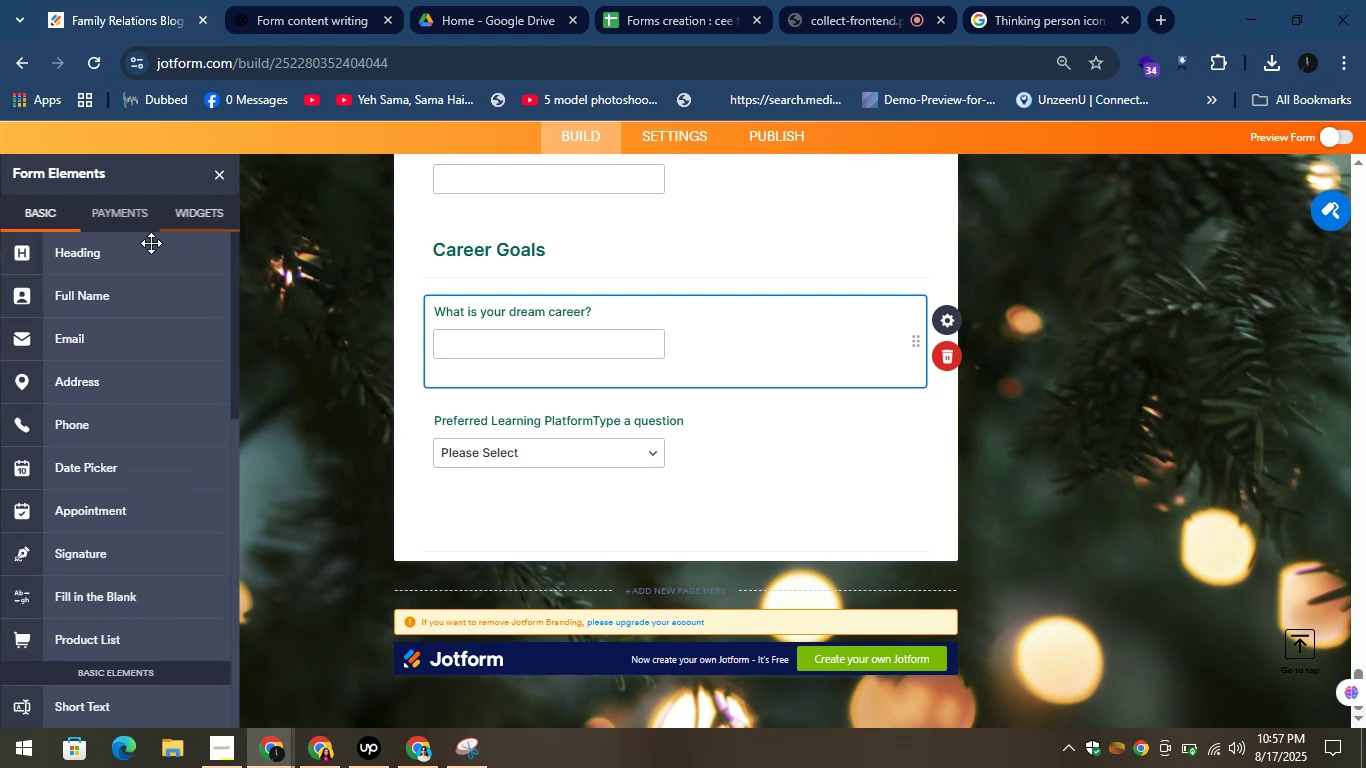 
left_click_drag(start_coordinate=[137, 245], to_coordinate=[536, 510])
 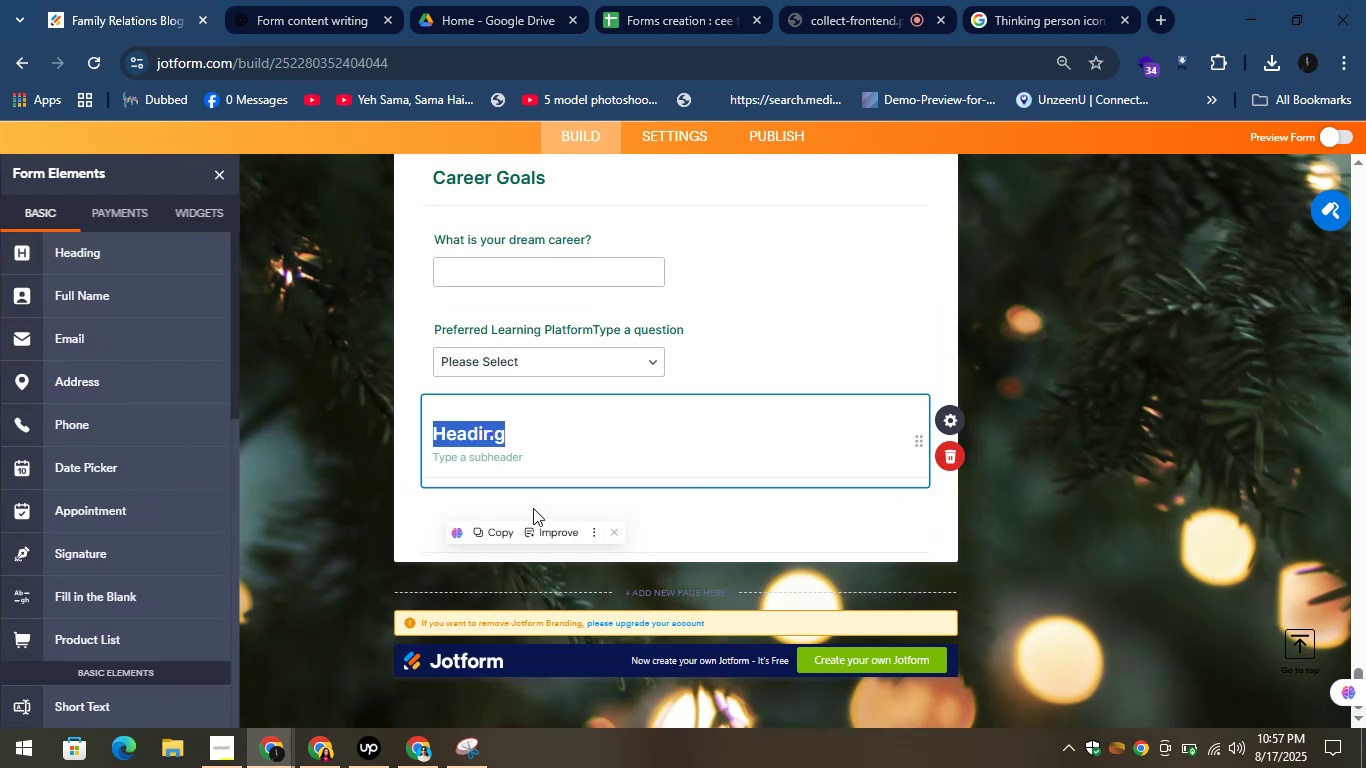 
key(Control+V)
 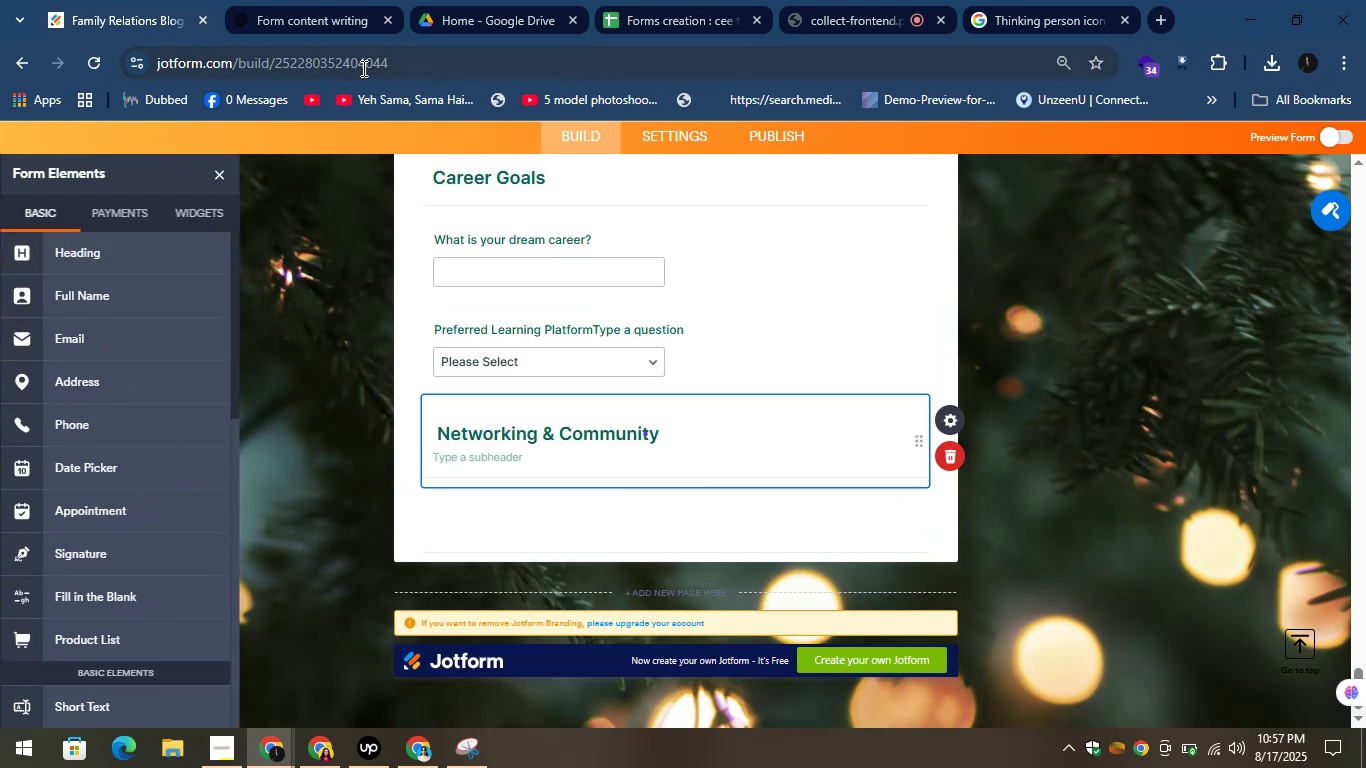 
left_click([304, 0])
 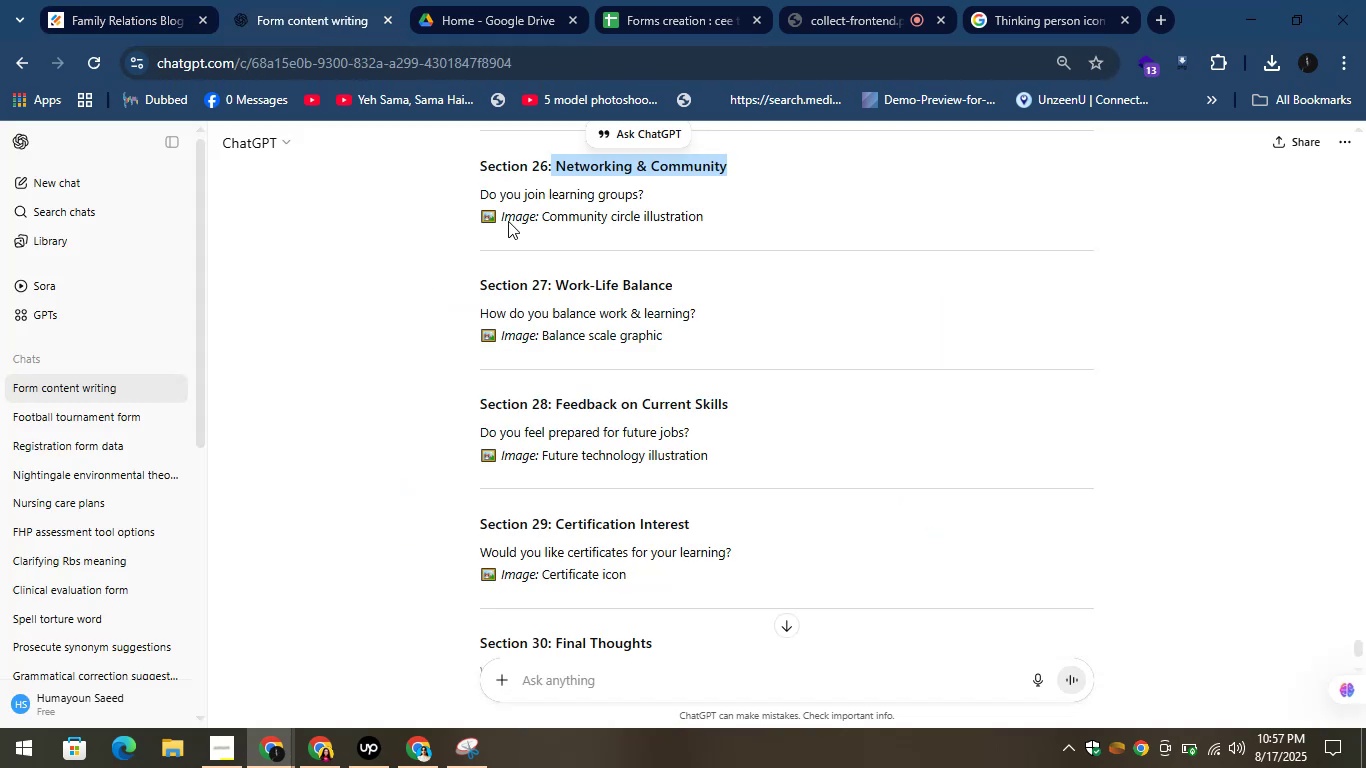 
left_click_drag(start_coordinate=[470, 195], to_coordinate=[711, 196])
 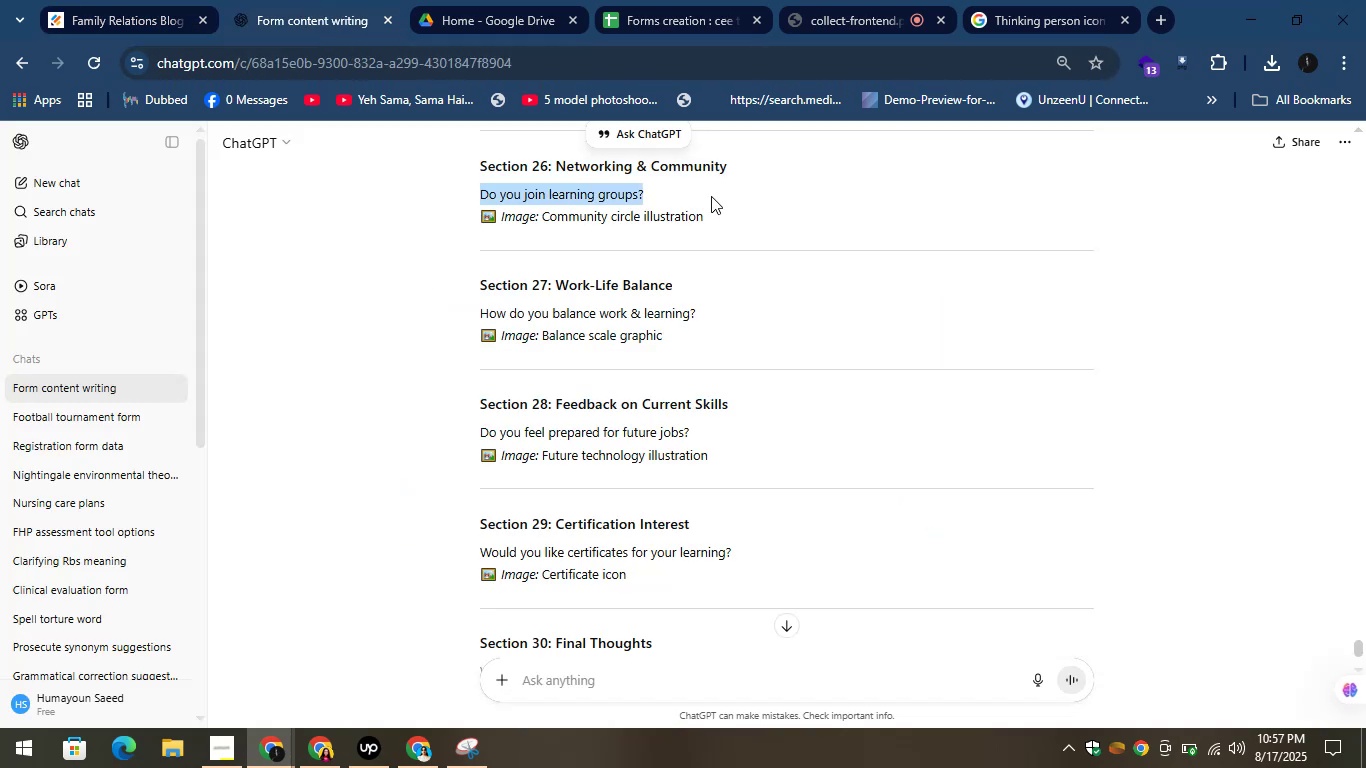 
hold_key(key=ControlLeft, duration=0.47)
 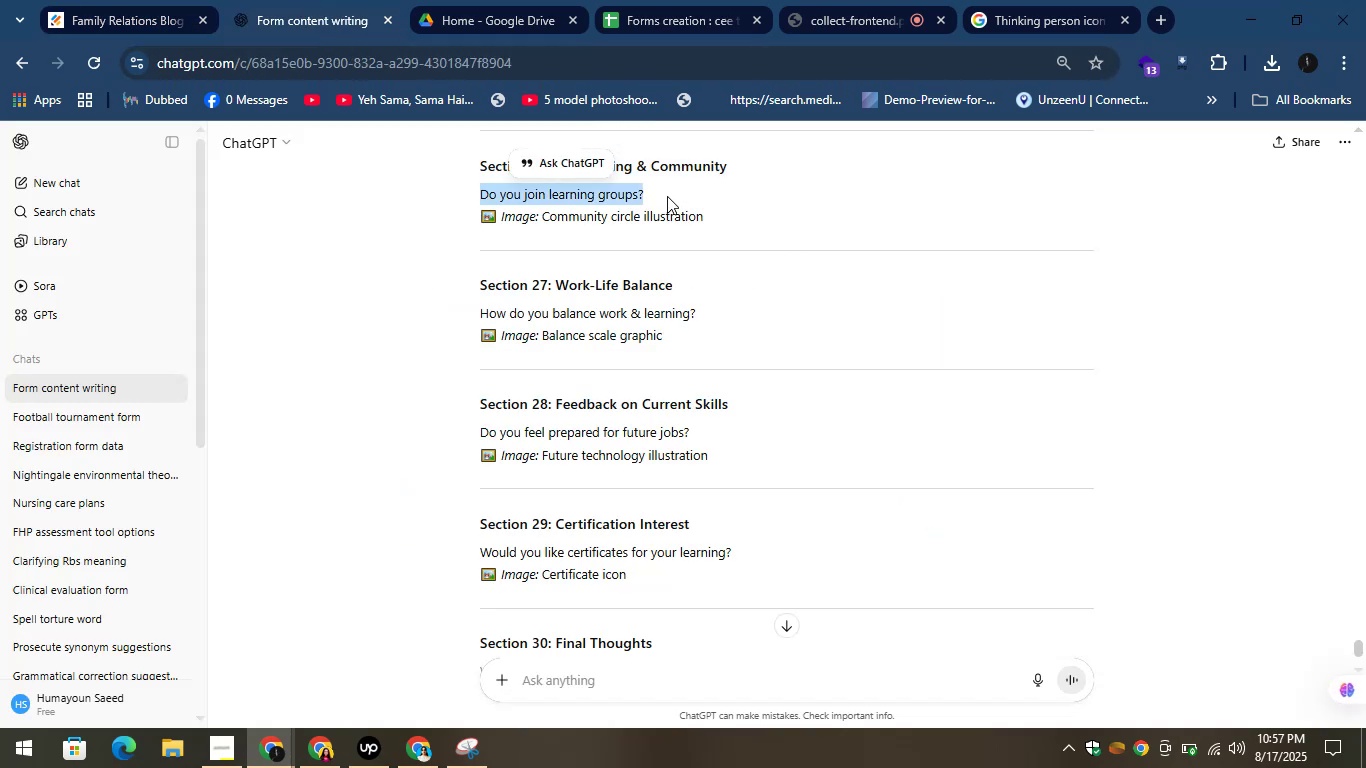 
key(Control+C)
 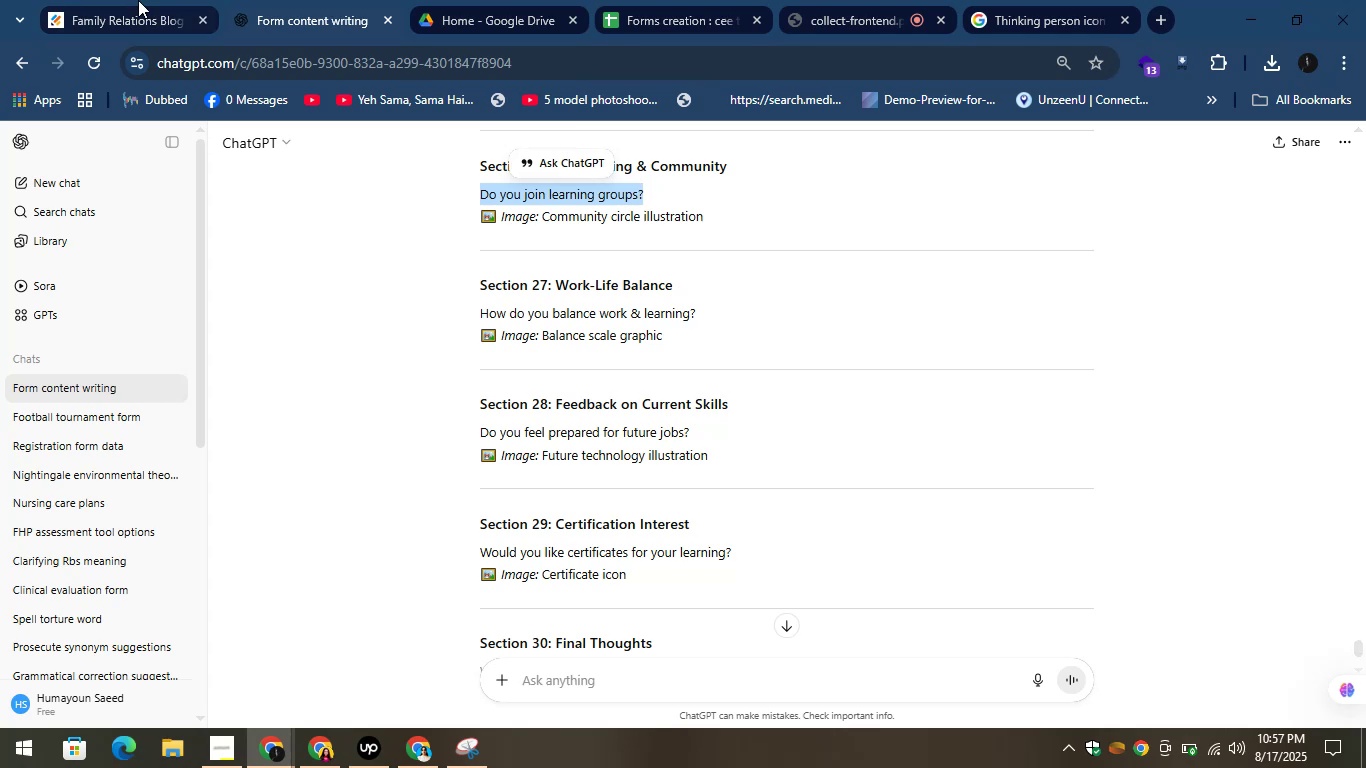 
left_click([138, 0])
 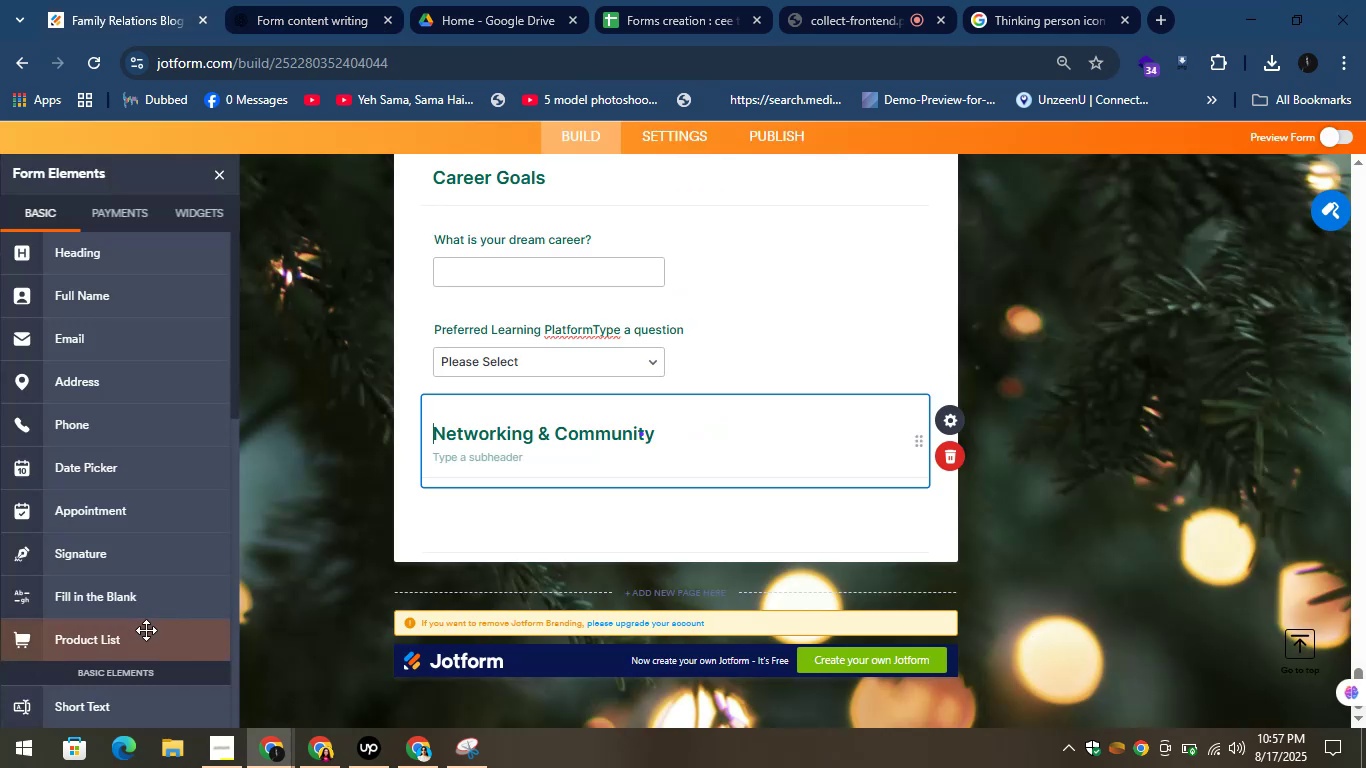 
left_click_drag(start_coordinate=[139, 713], to_coordinate=[525, 510])
 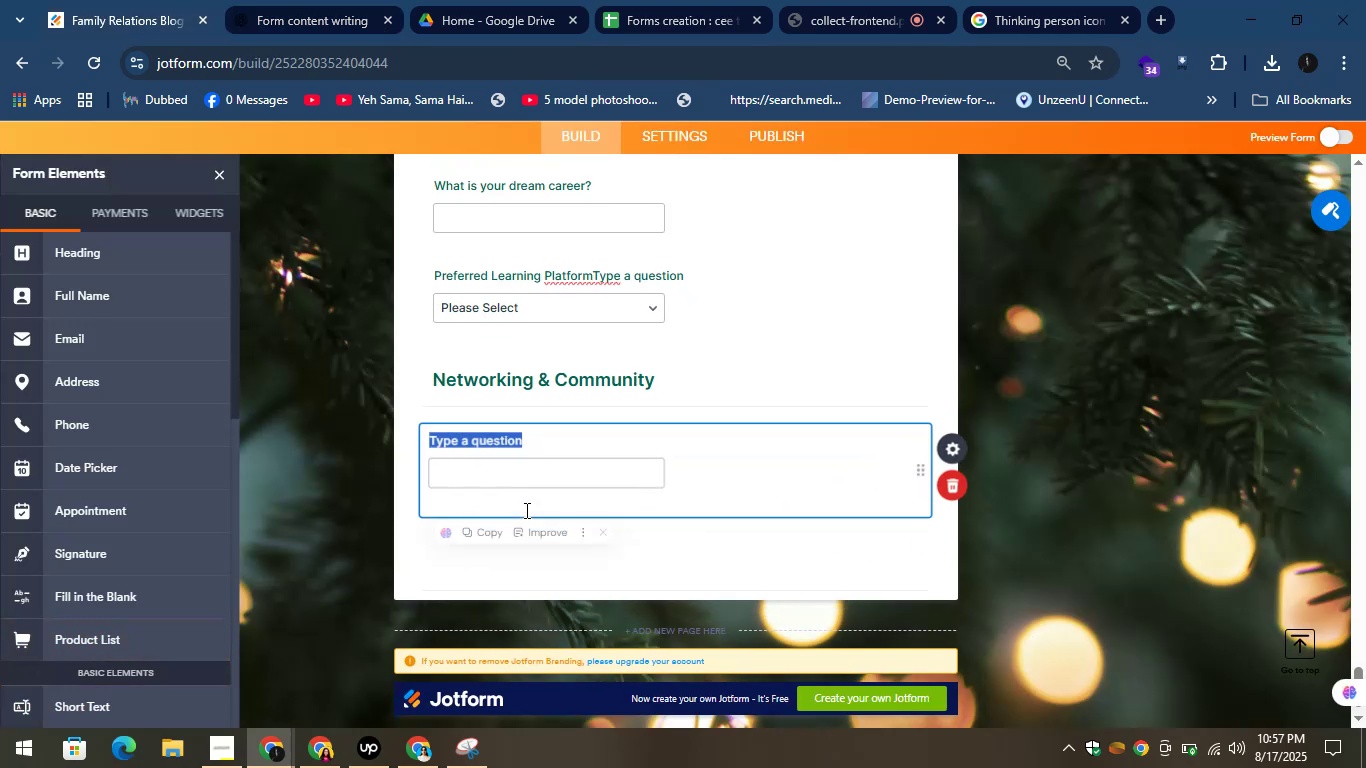 
key(Control+V)
 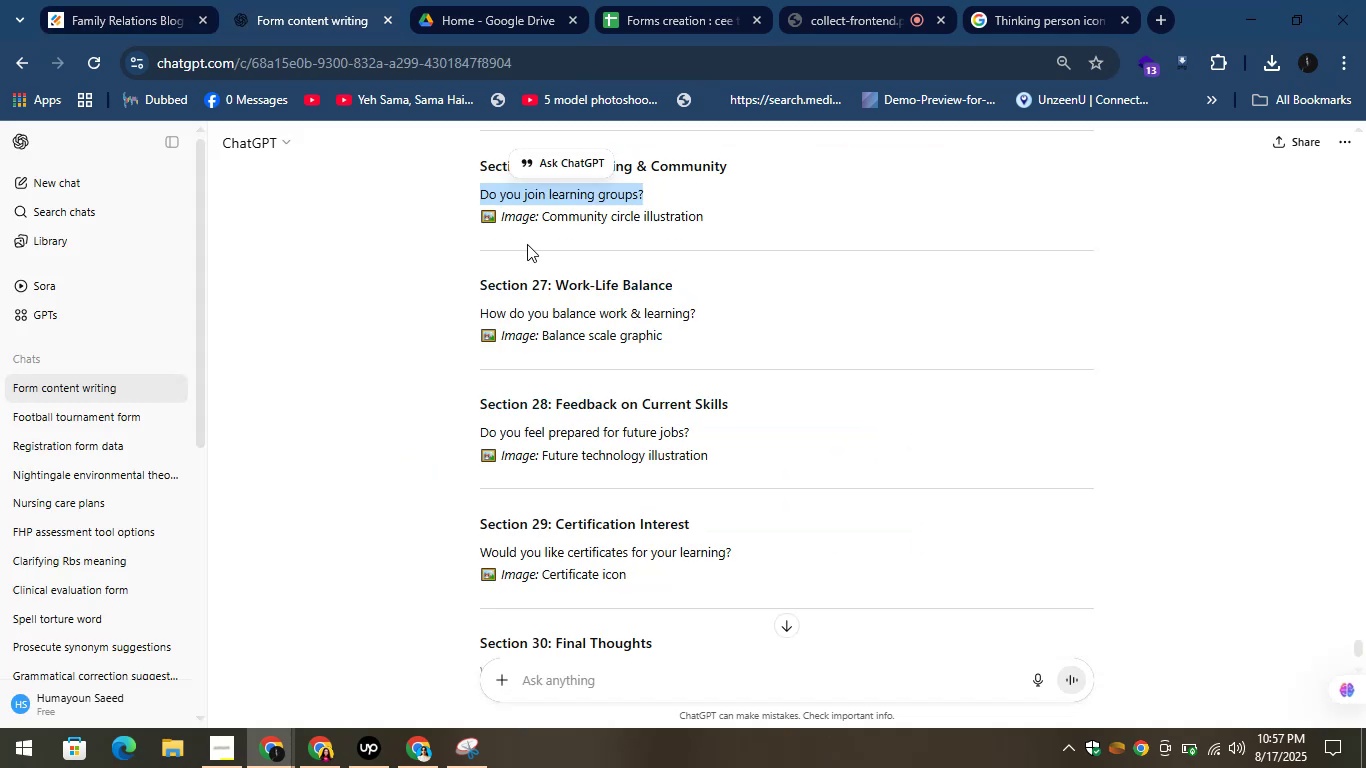 
left_click_drag(start_coordinate=[541, 225], to_coordinate=[753, 219])
 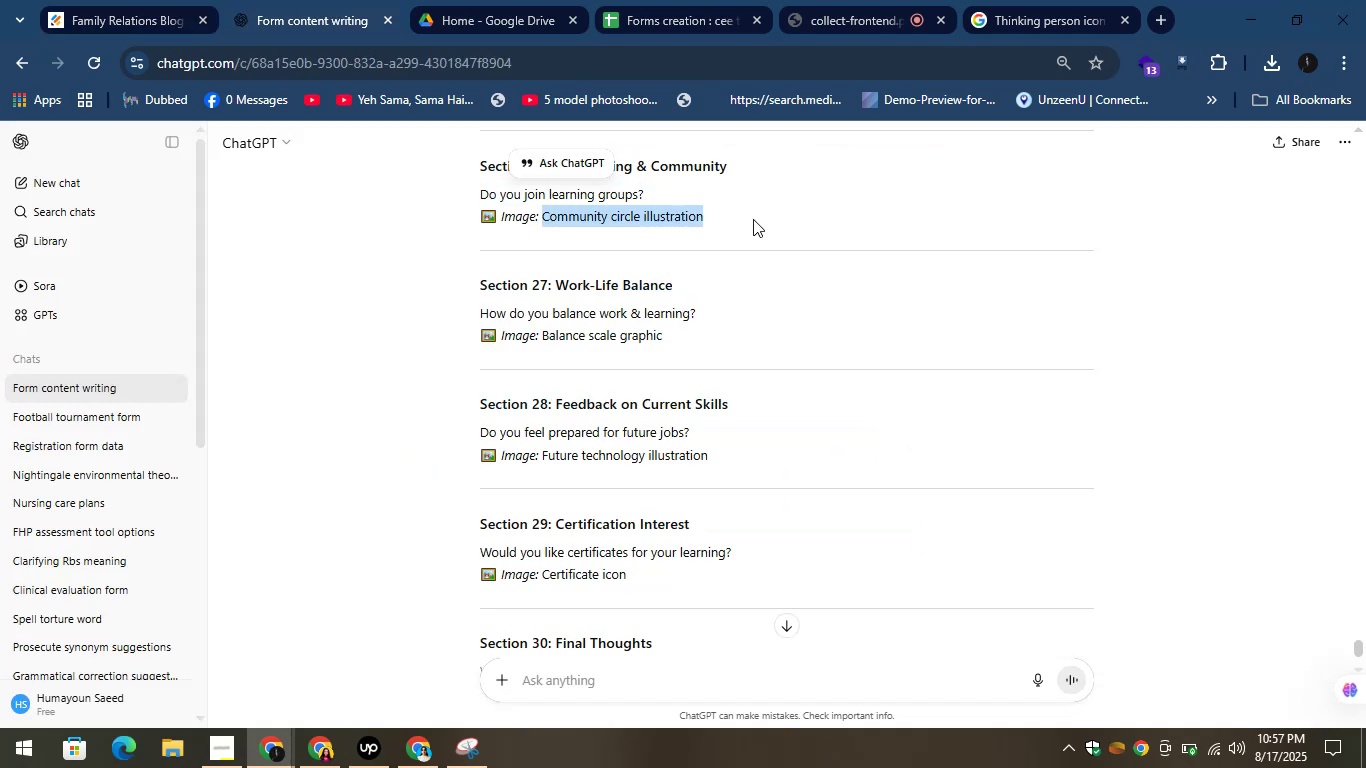 
key(Control+C)
 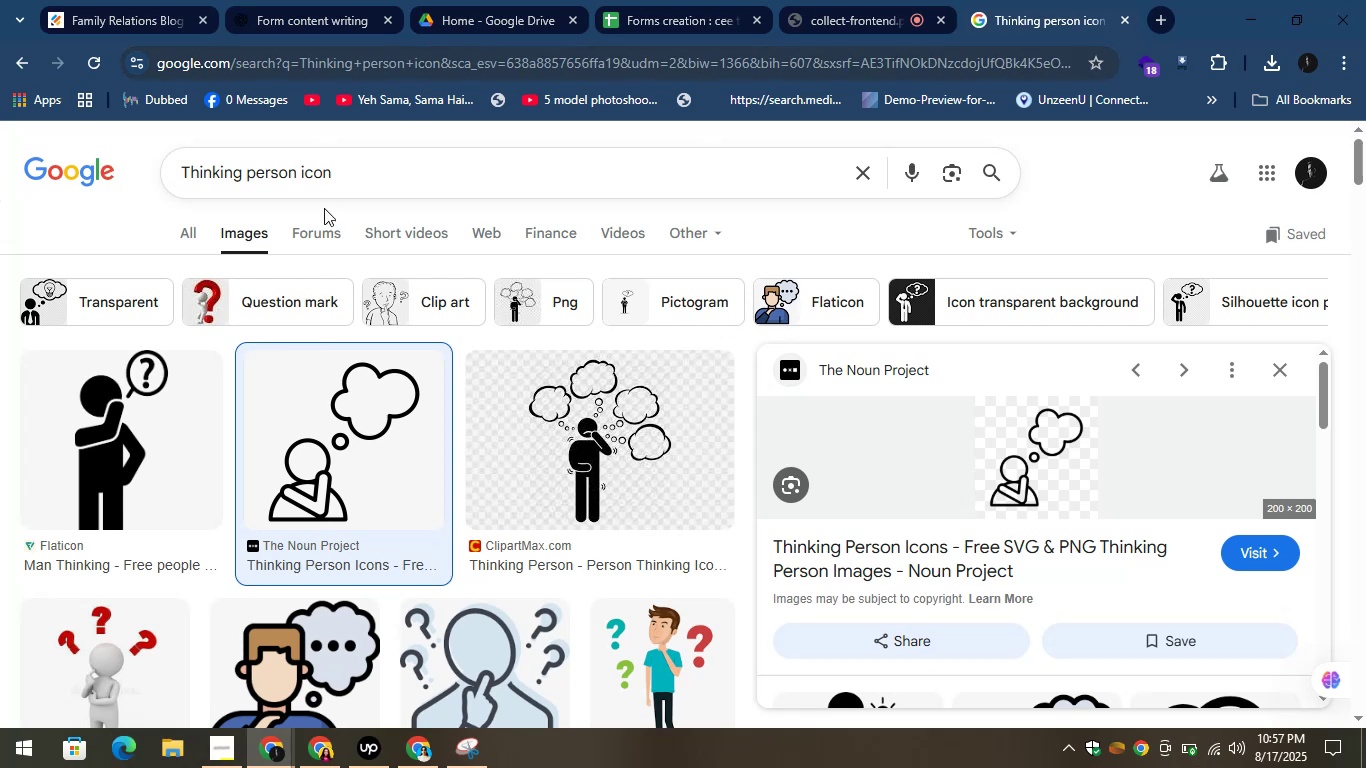 
key(Control+A)
 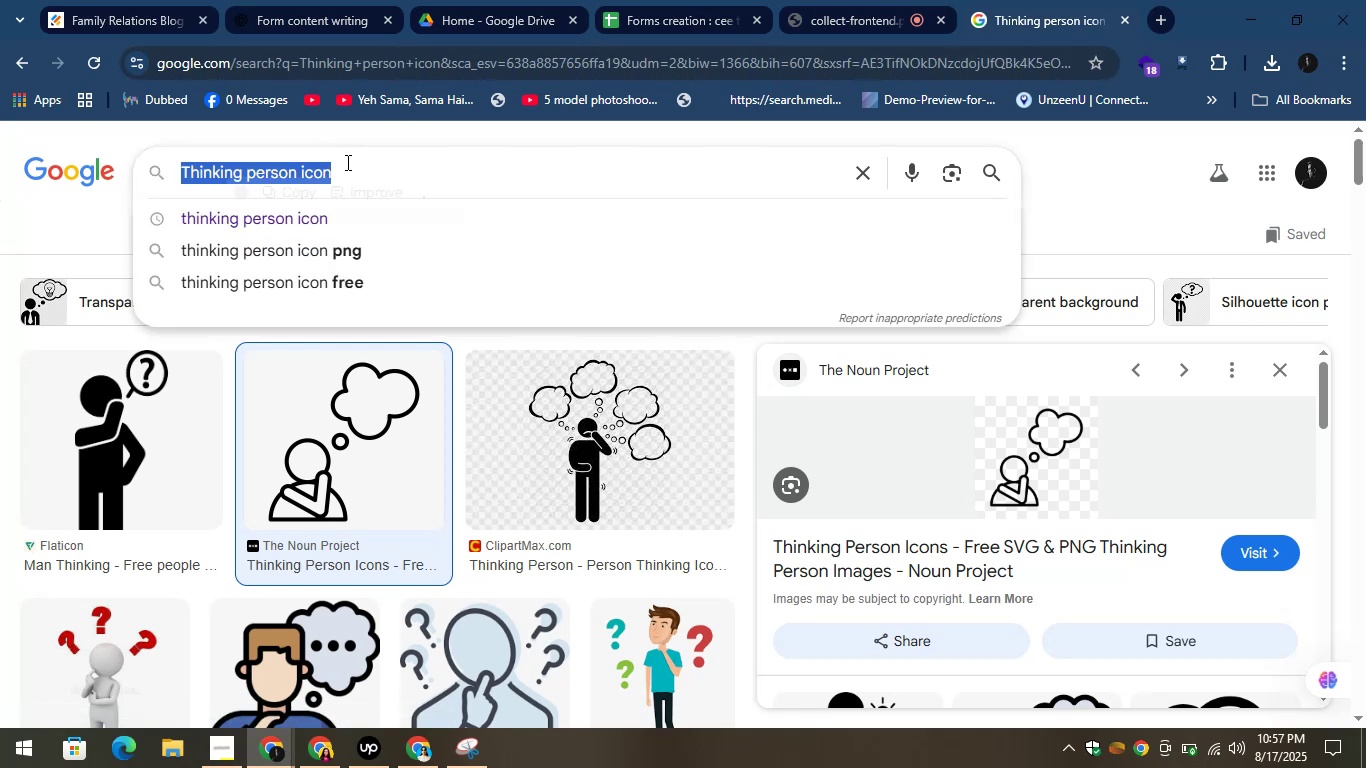 
key(Control+V)
 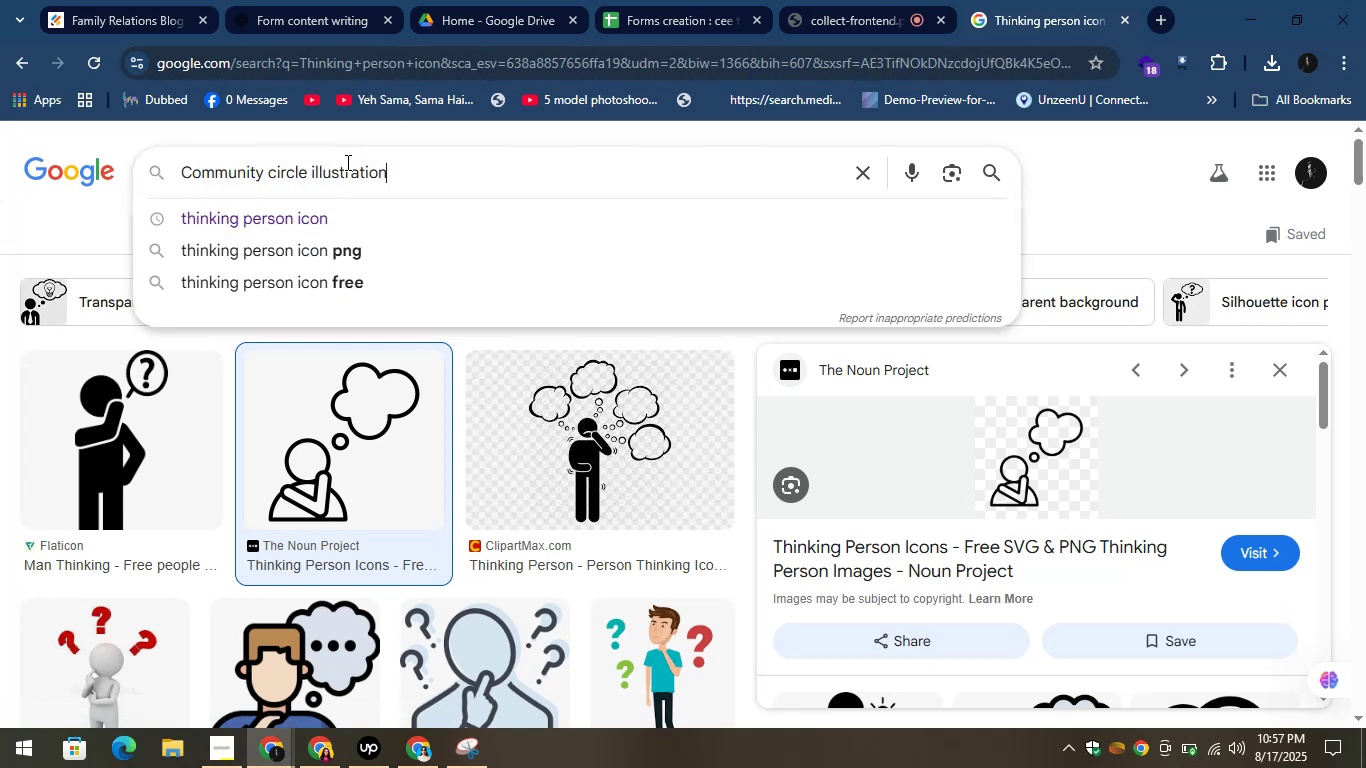 
key(Enter)
 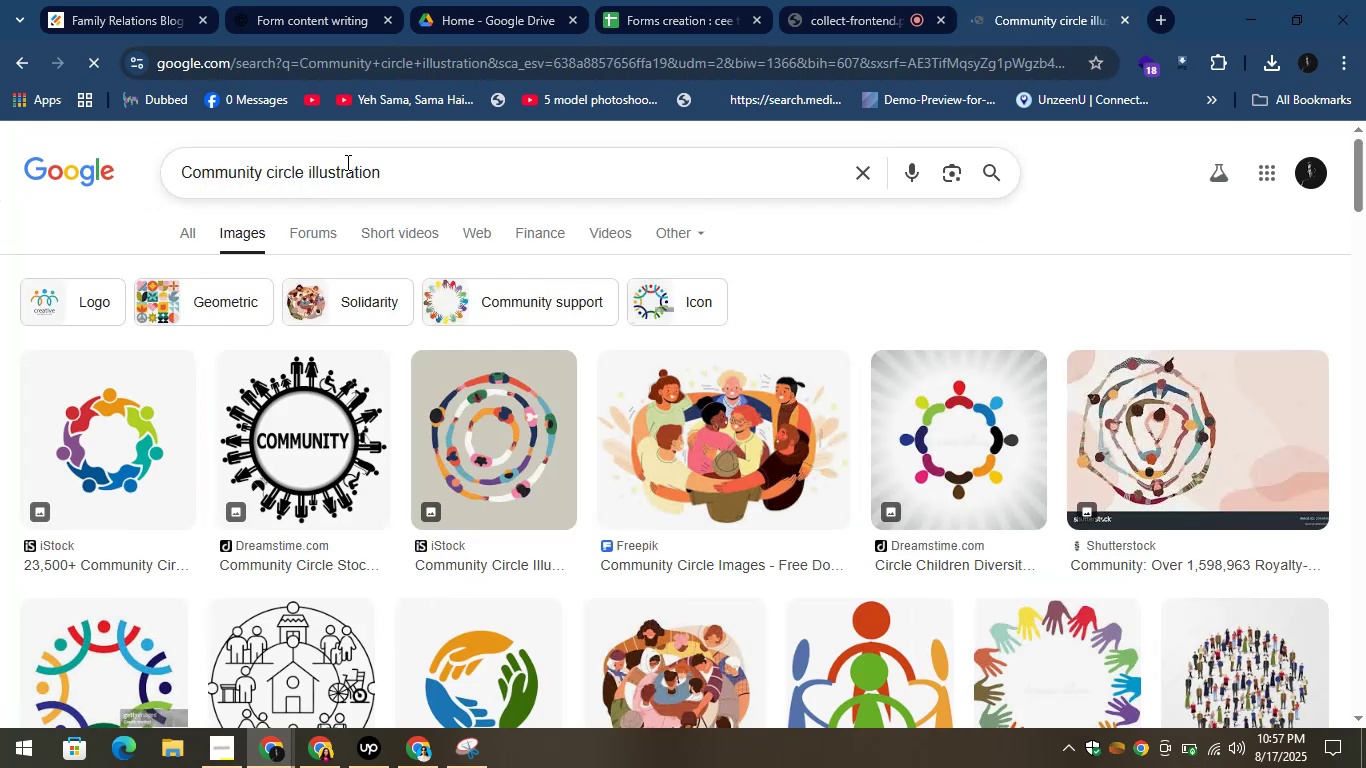 
wait(5.48)
 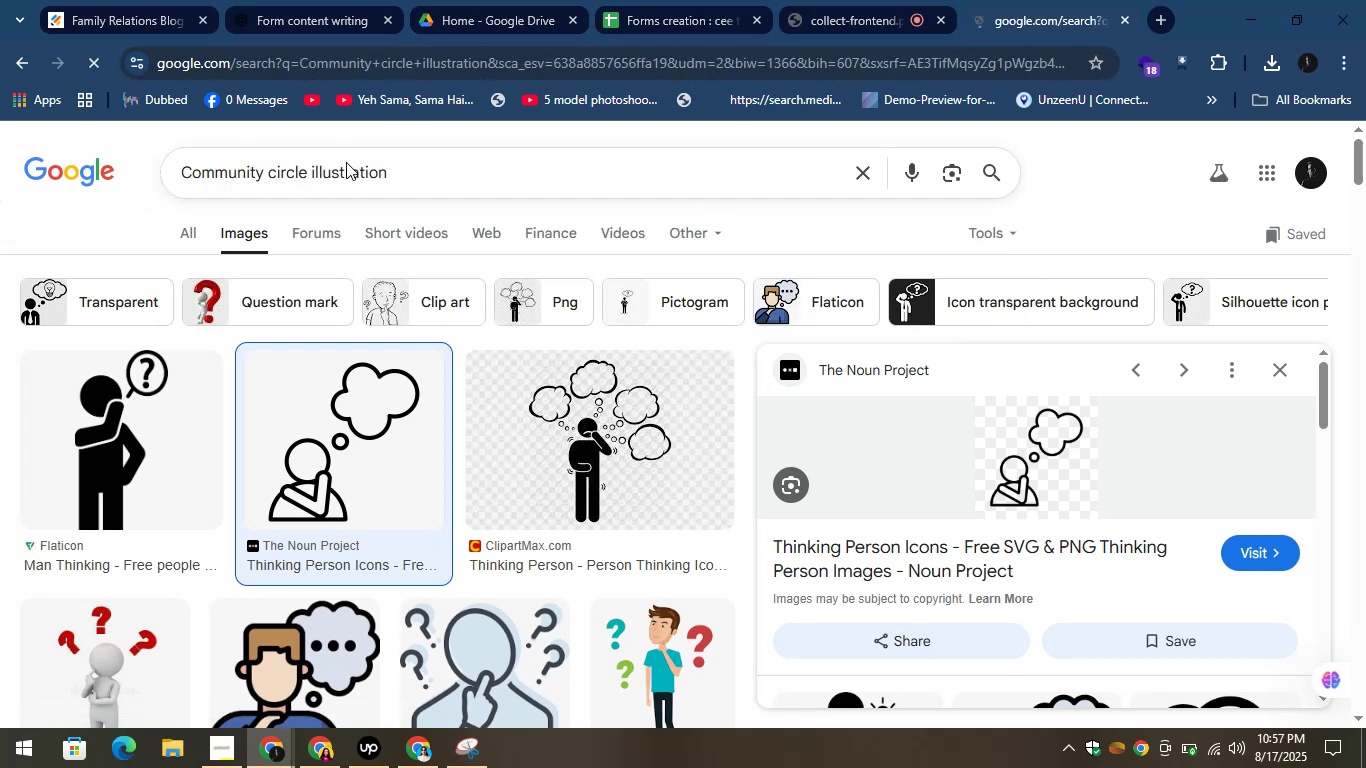 
left_click([285, 463])
 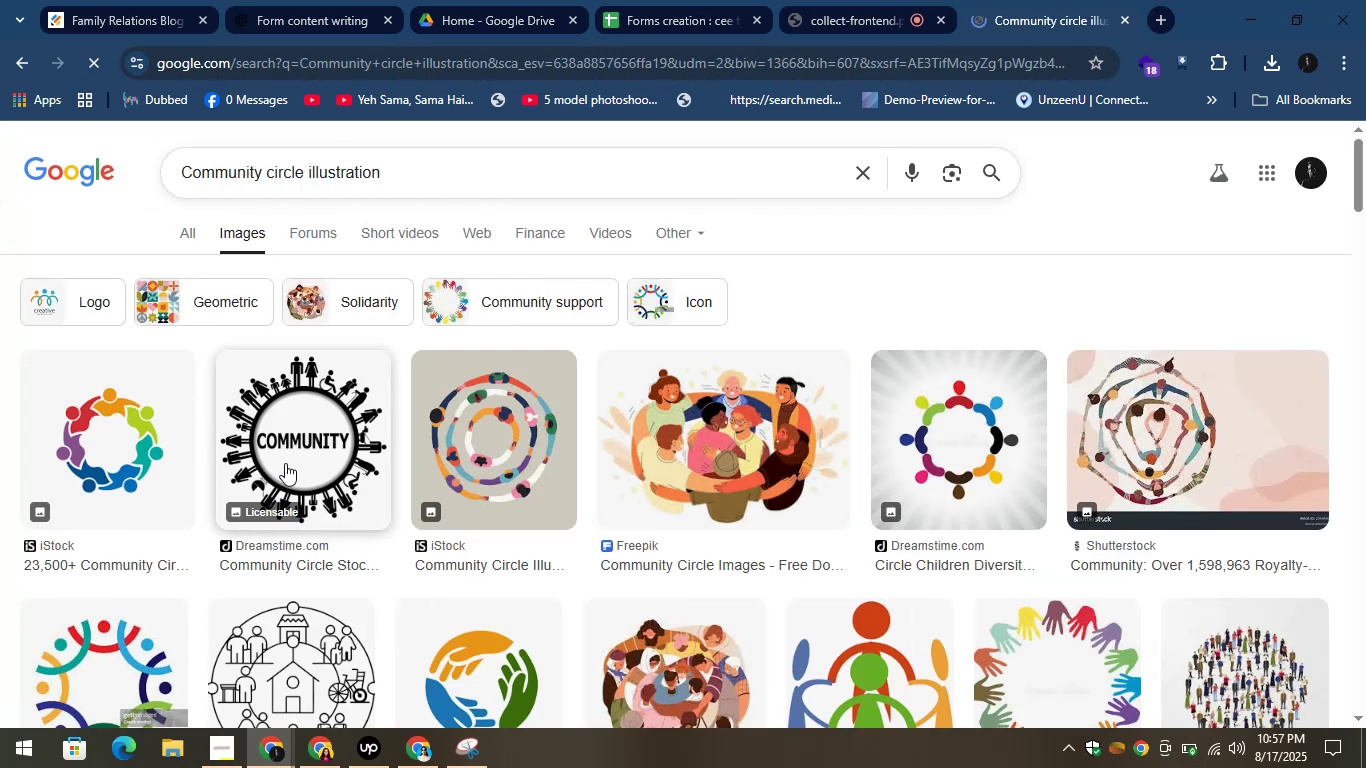 
left_click([112, 418])
 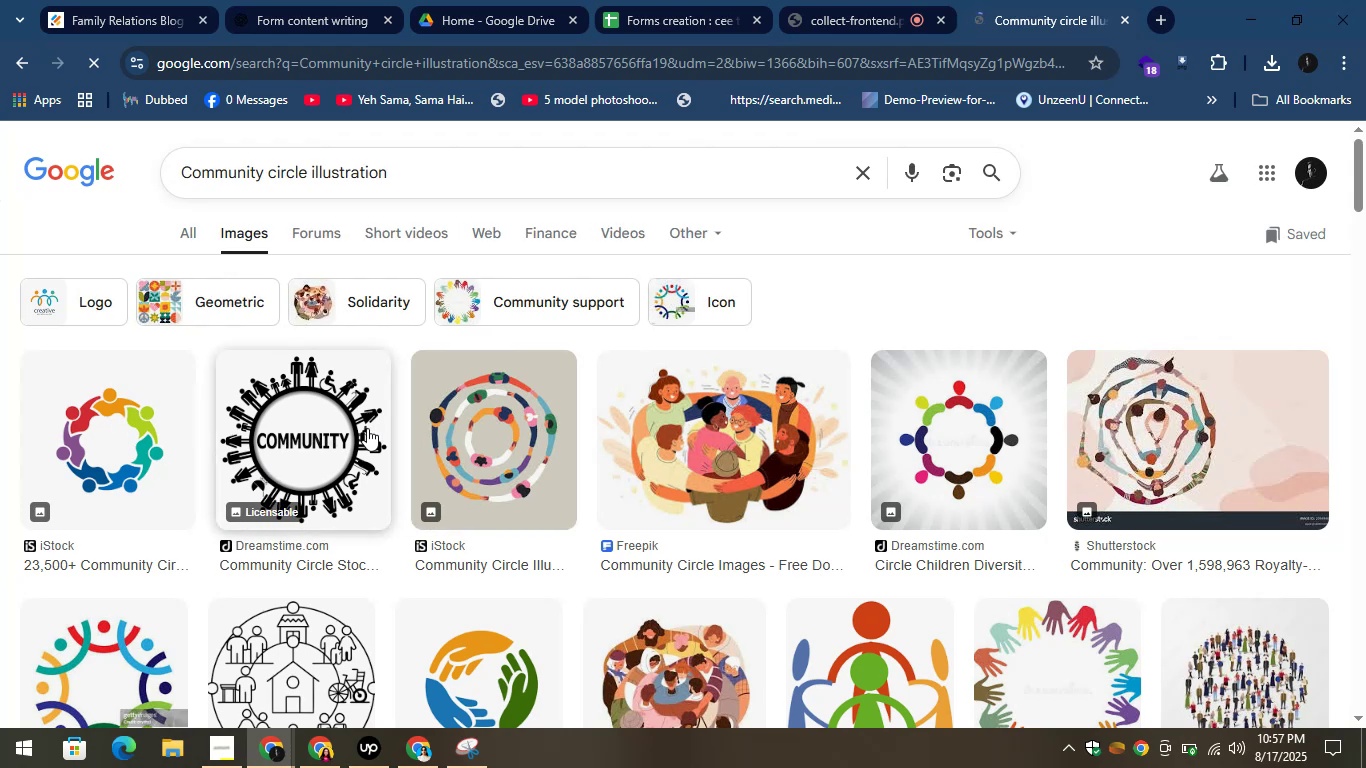 
right_click([336, 428])
 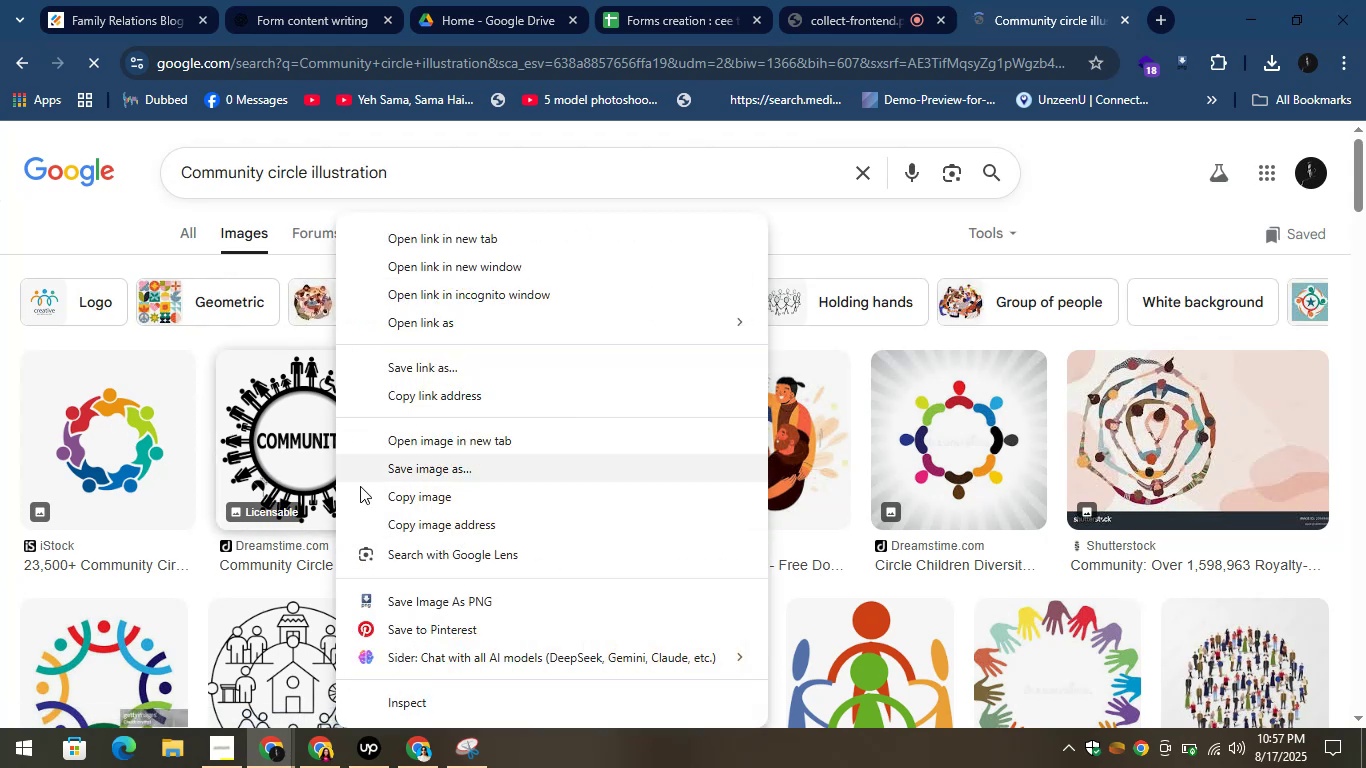 
mouse_move([410, 578])
 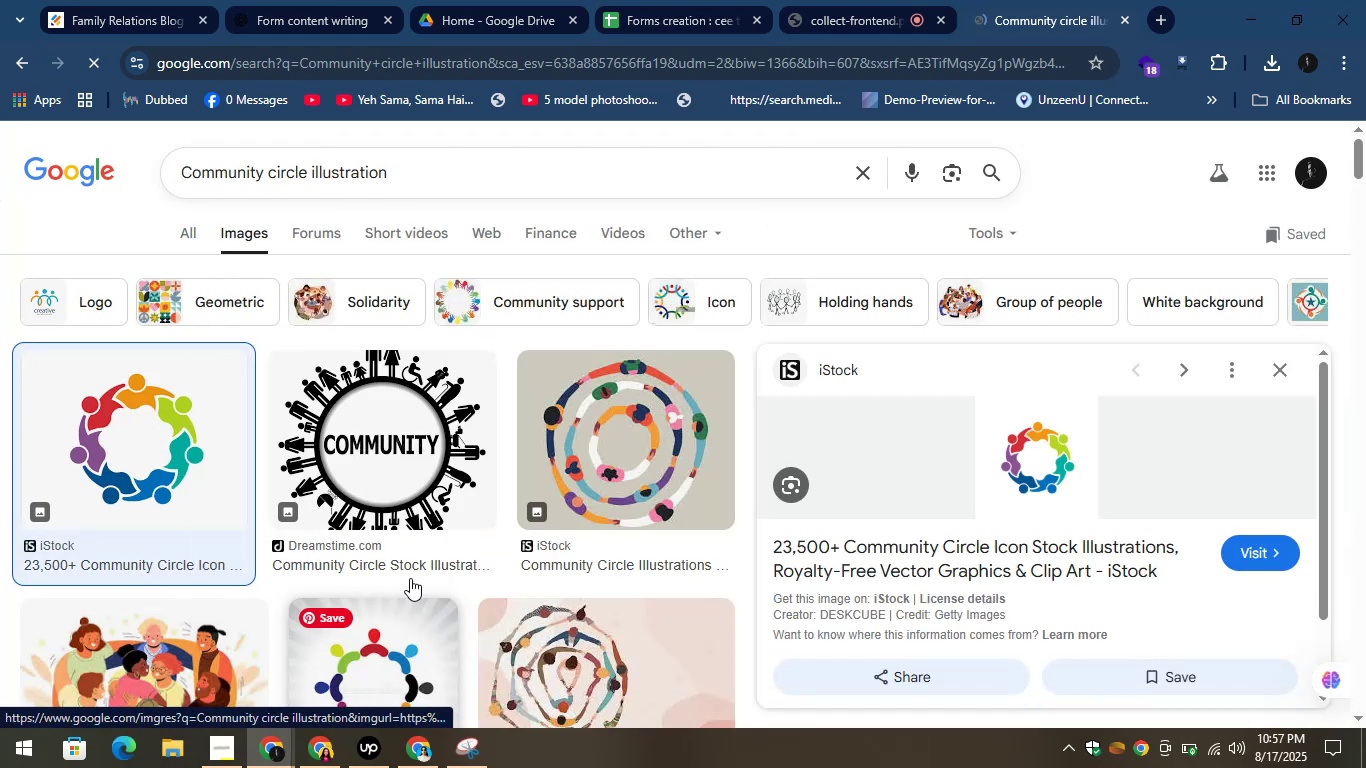 
mouse_move([330, 423])
 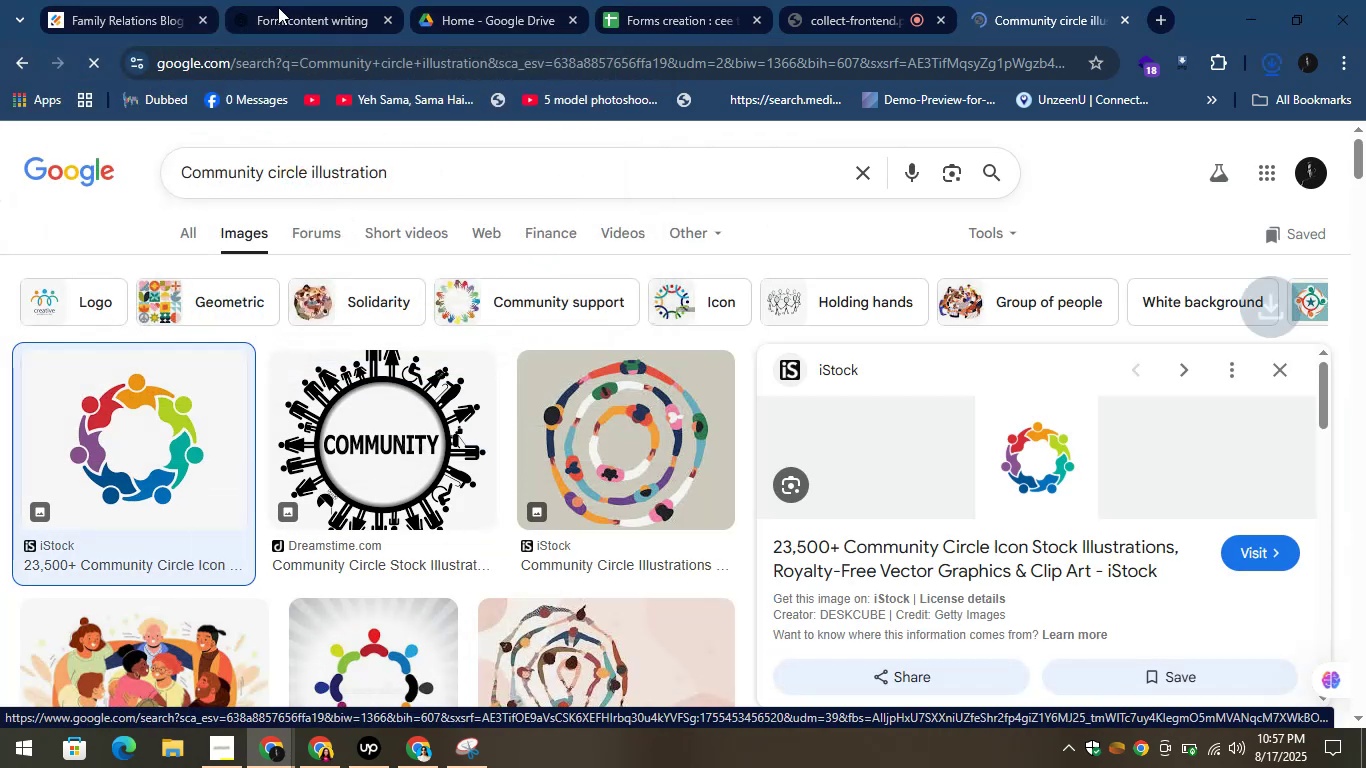 
left_click([118, 0])
 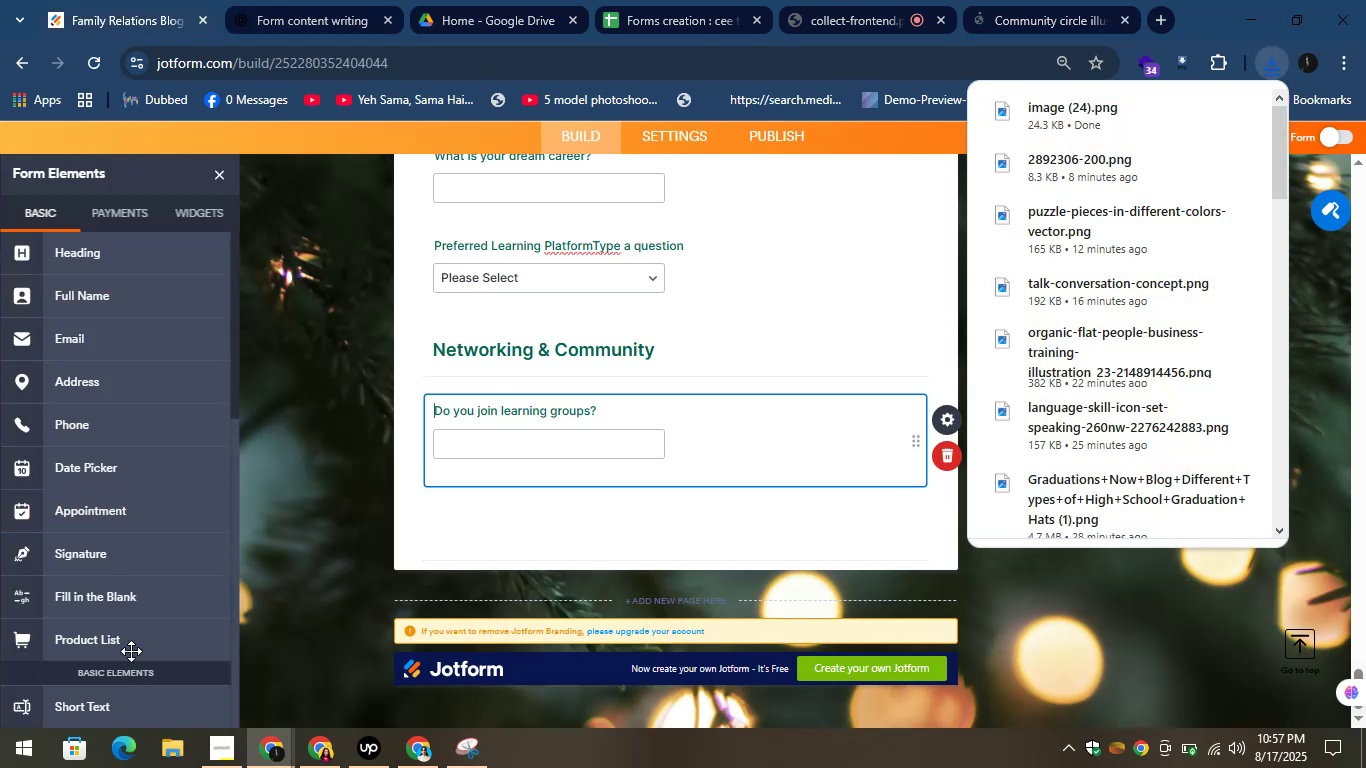 
left_click_drag(start_coordinate=[234, 536], to_coordinate=[228, 677])
 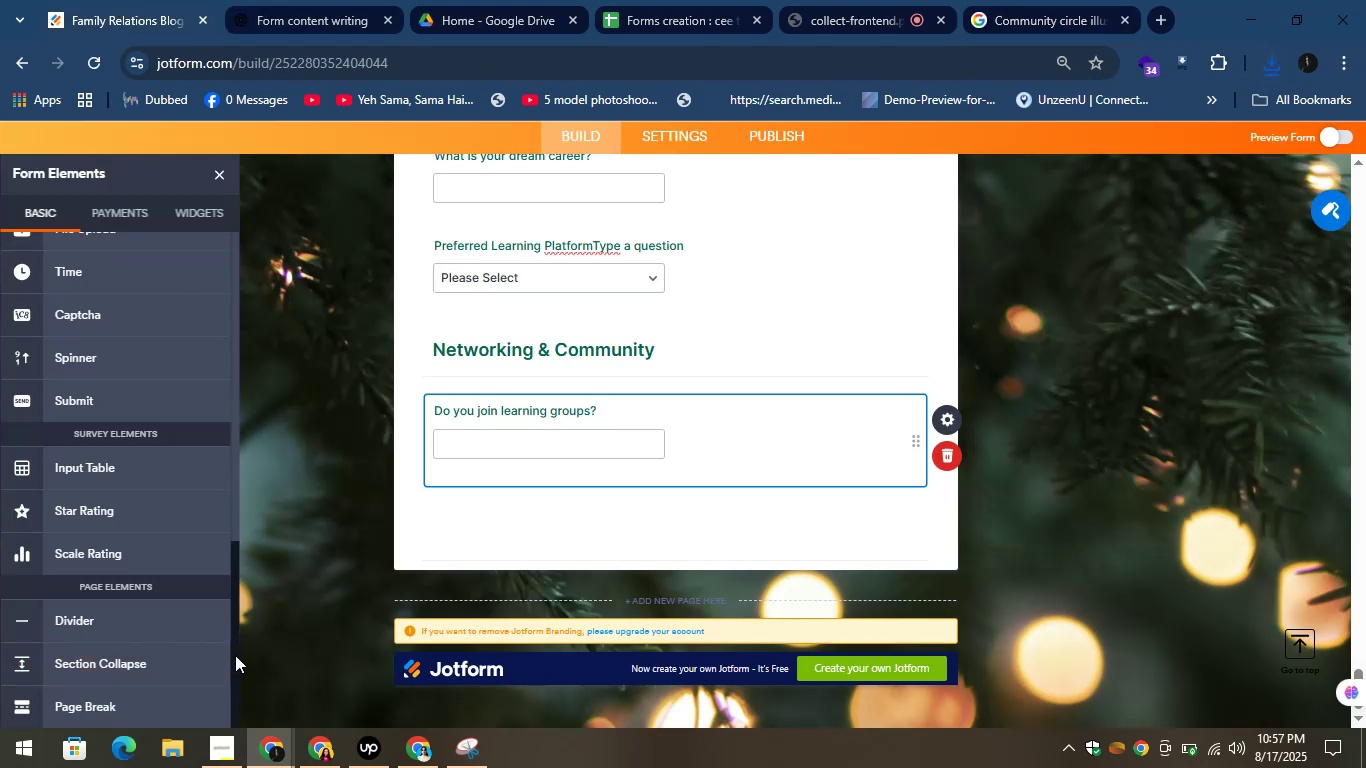 
left_click_drag(start_coordinate=[236, 646], to_coordinate=[237, 595])
 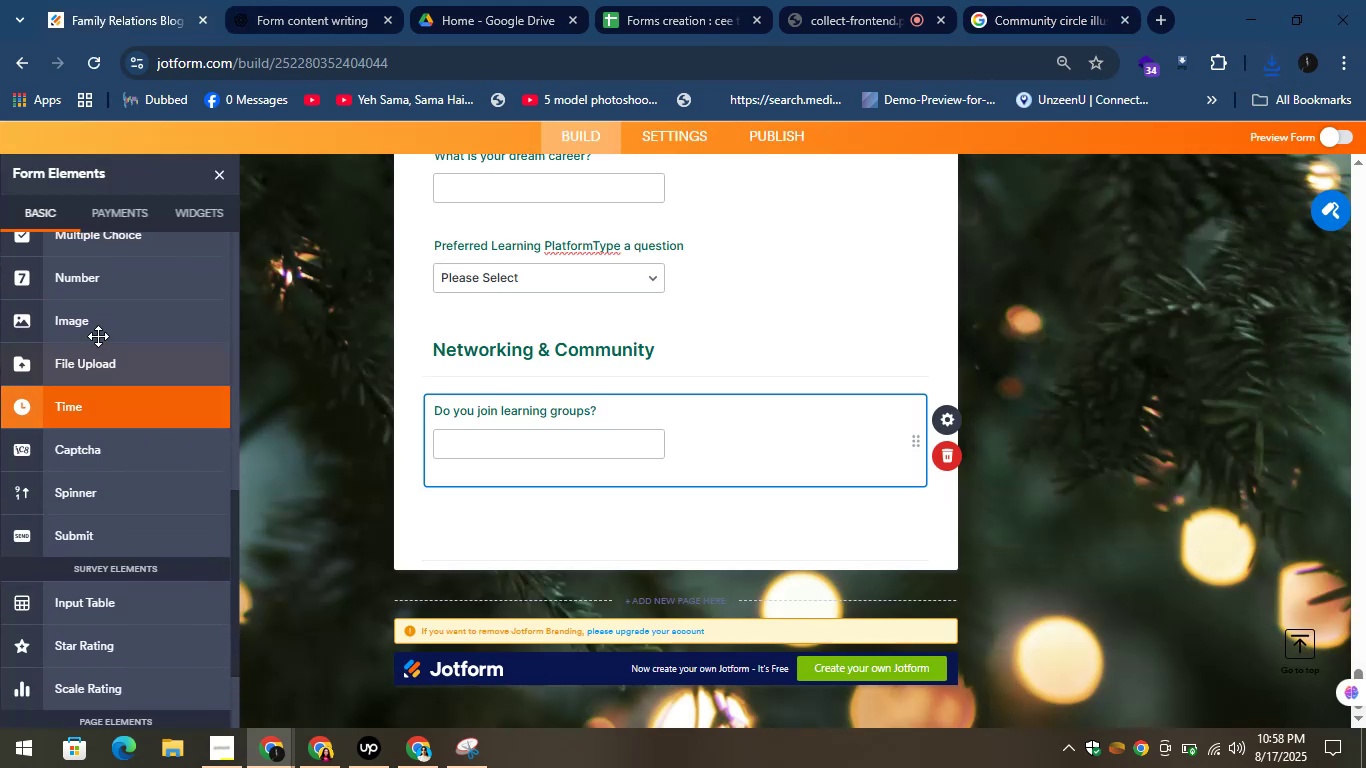 
left_click_drag(start_coordinate=[79, 323], to_coordinate=[480, 508])
 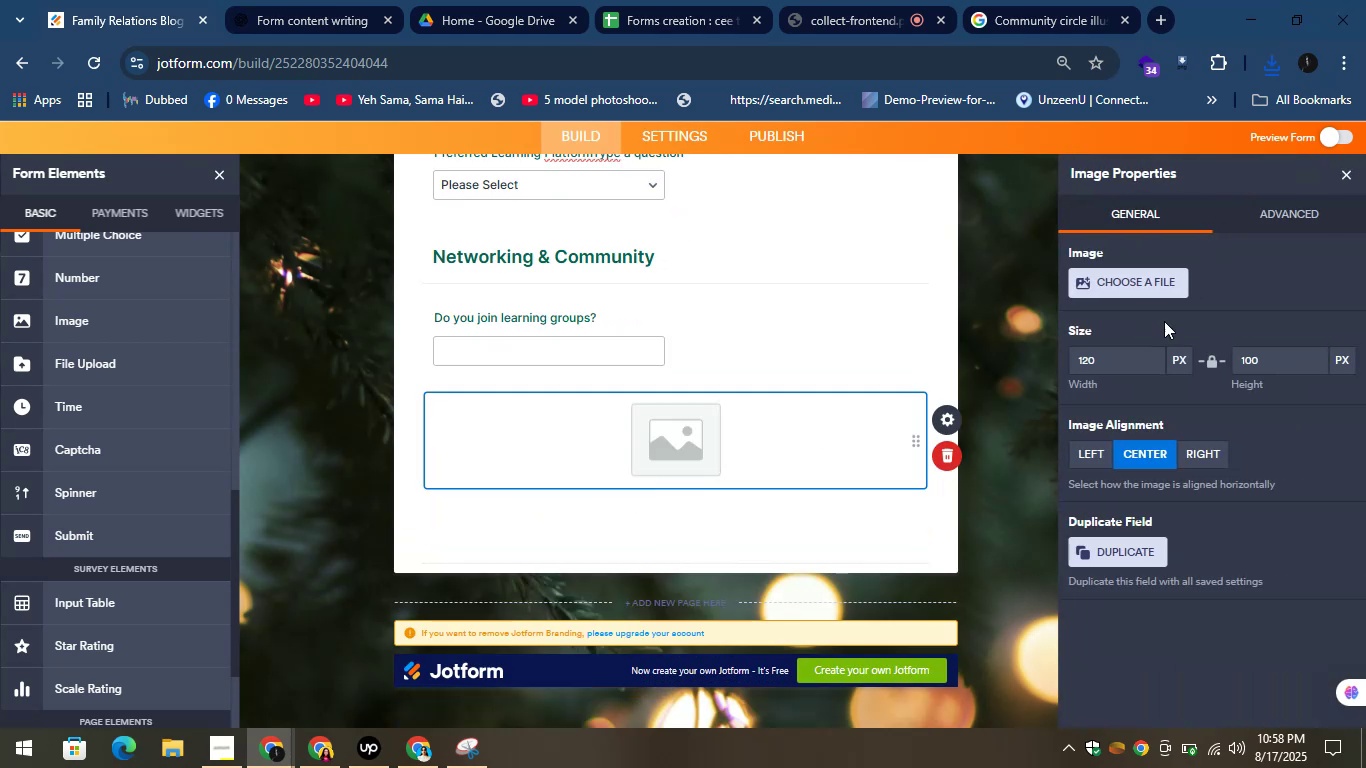 
left_click([1129, 290])
 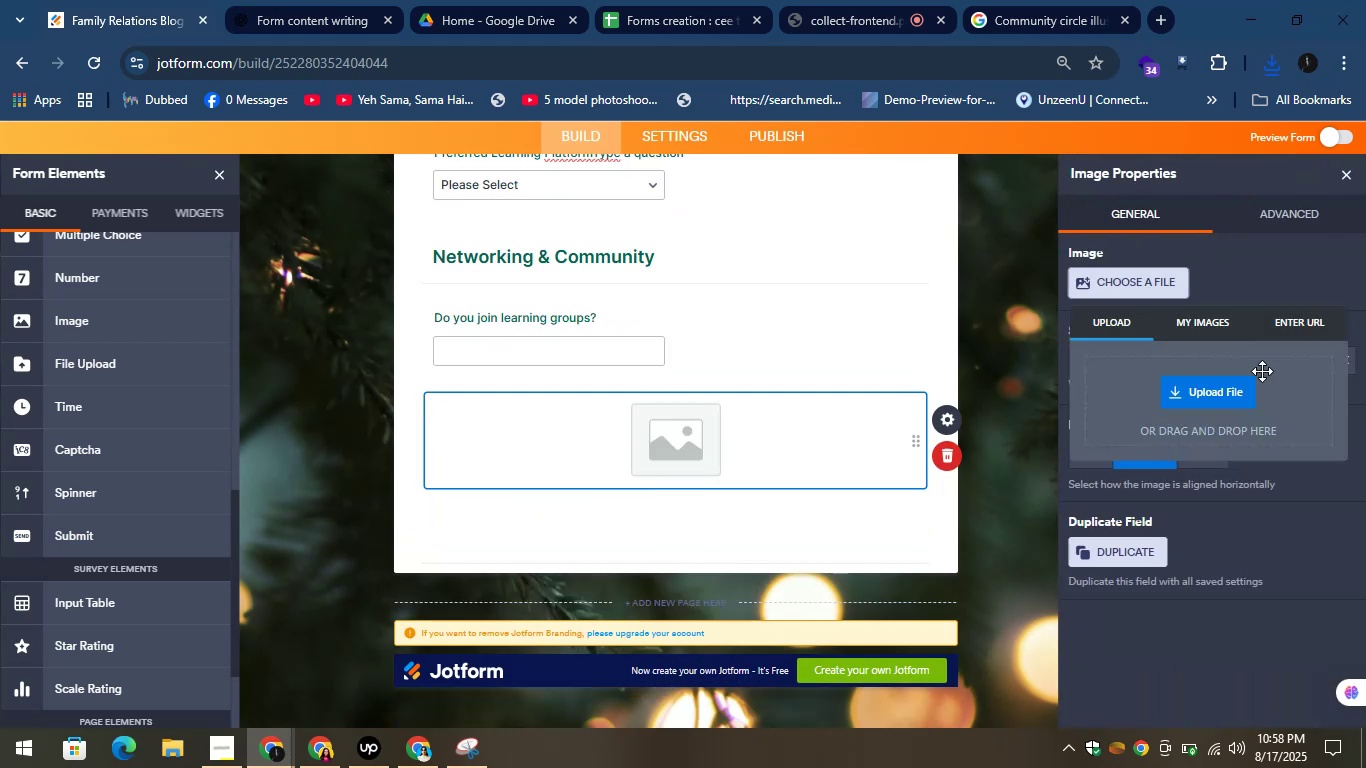 
left_click([1215, 384])
 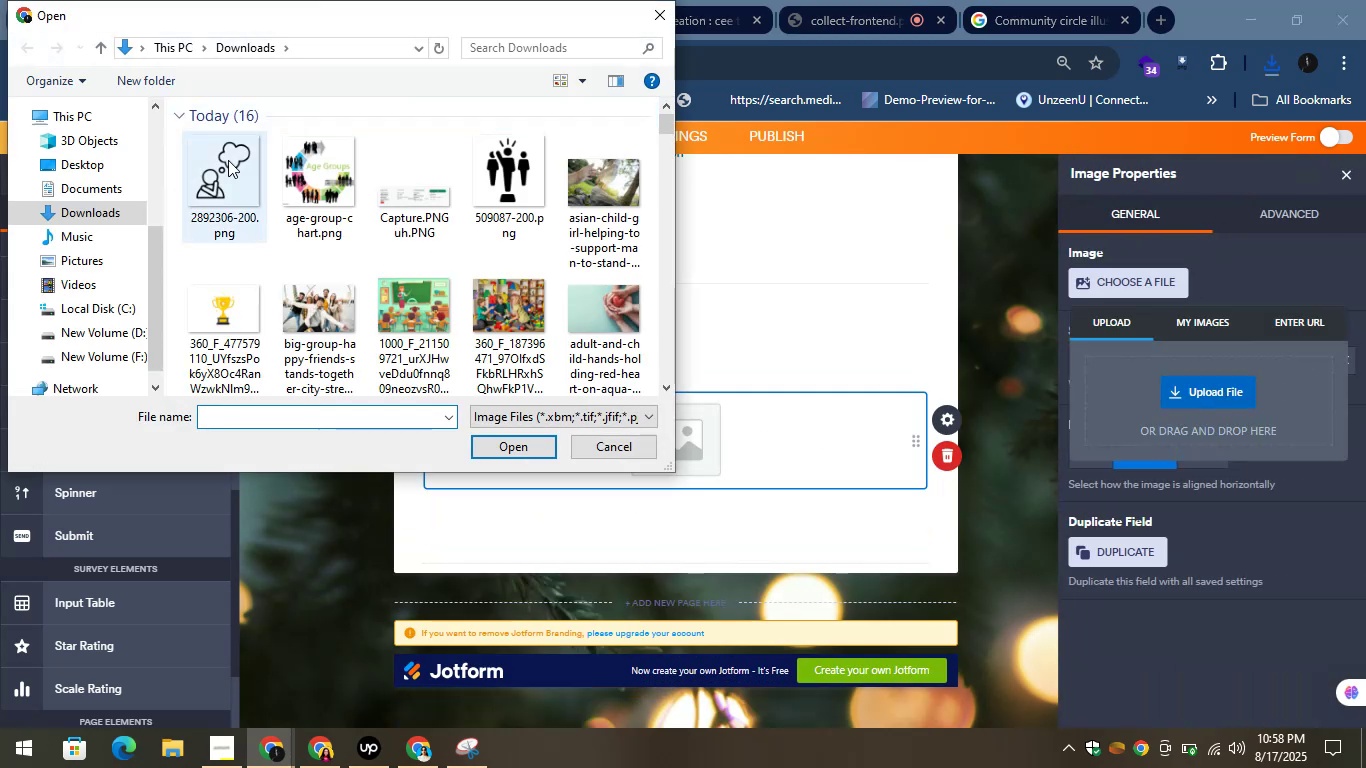 
double_click([221, 180])
 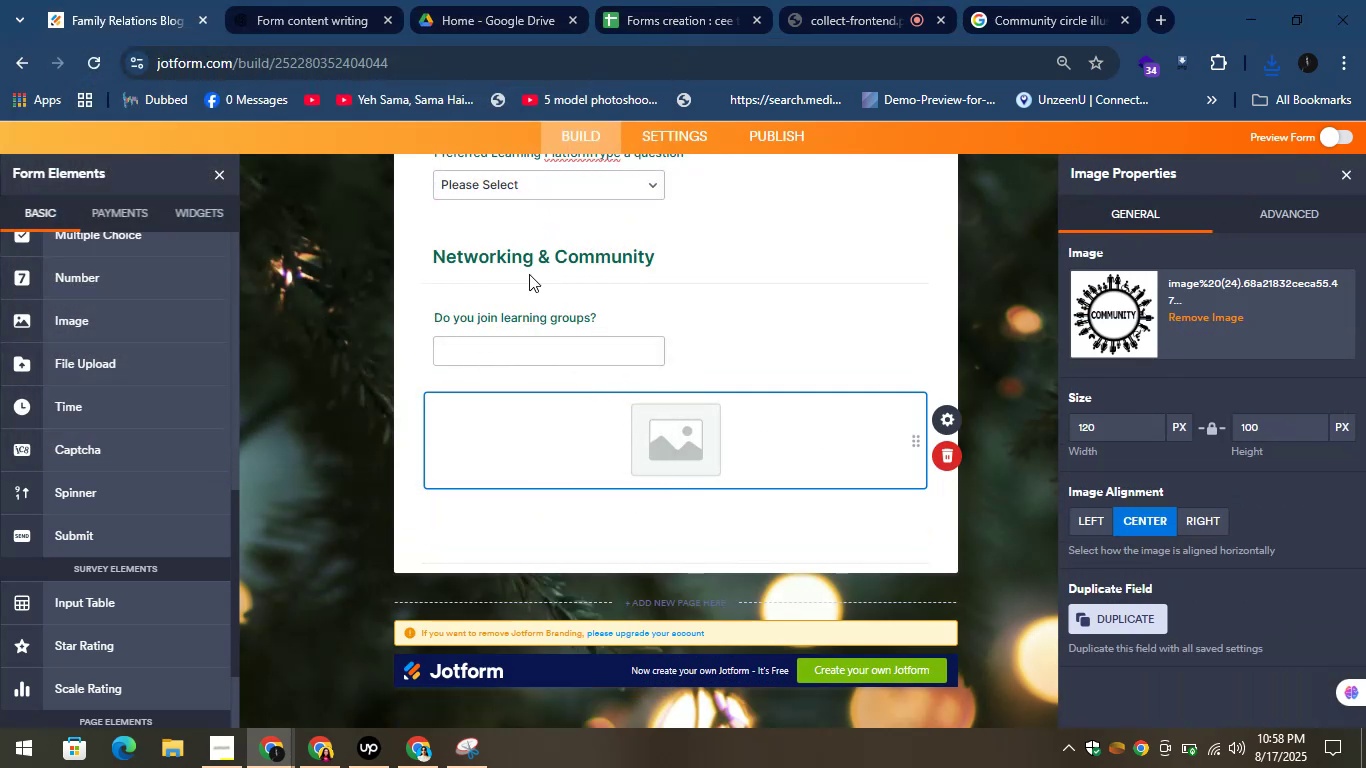 
left_click([313, 0])
 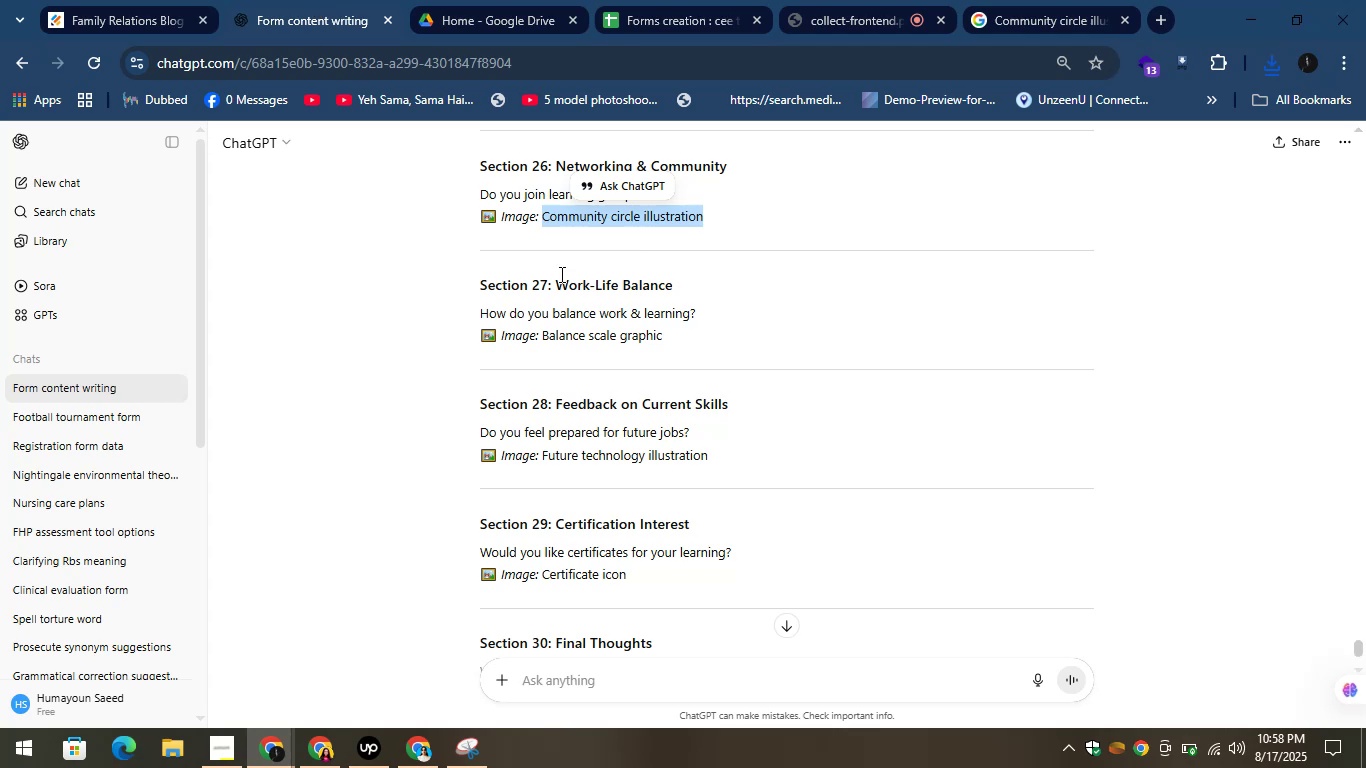 
left_click_drag(start_coordinate=[556, 282], to_coordinate=[696, 280])
 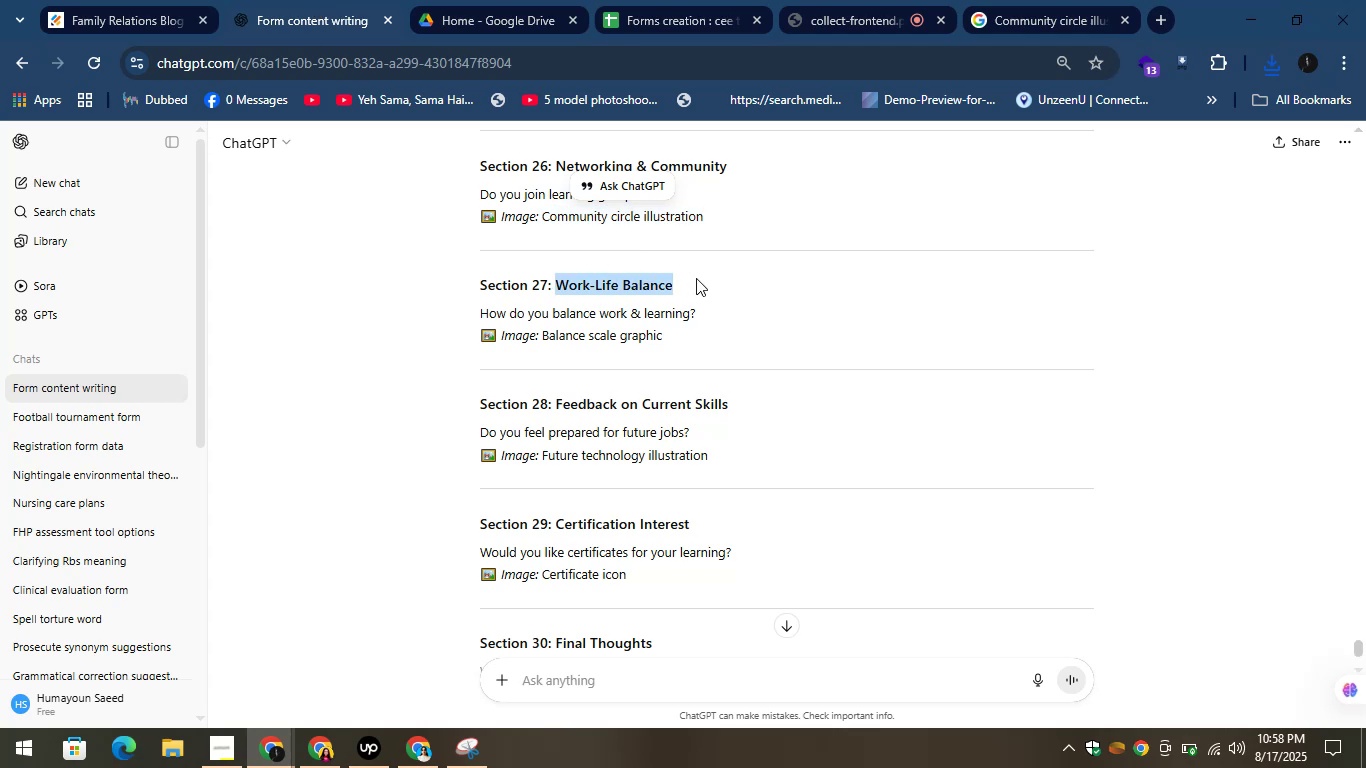 
key(Control+C)
 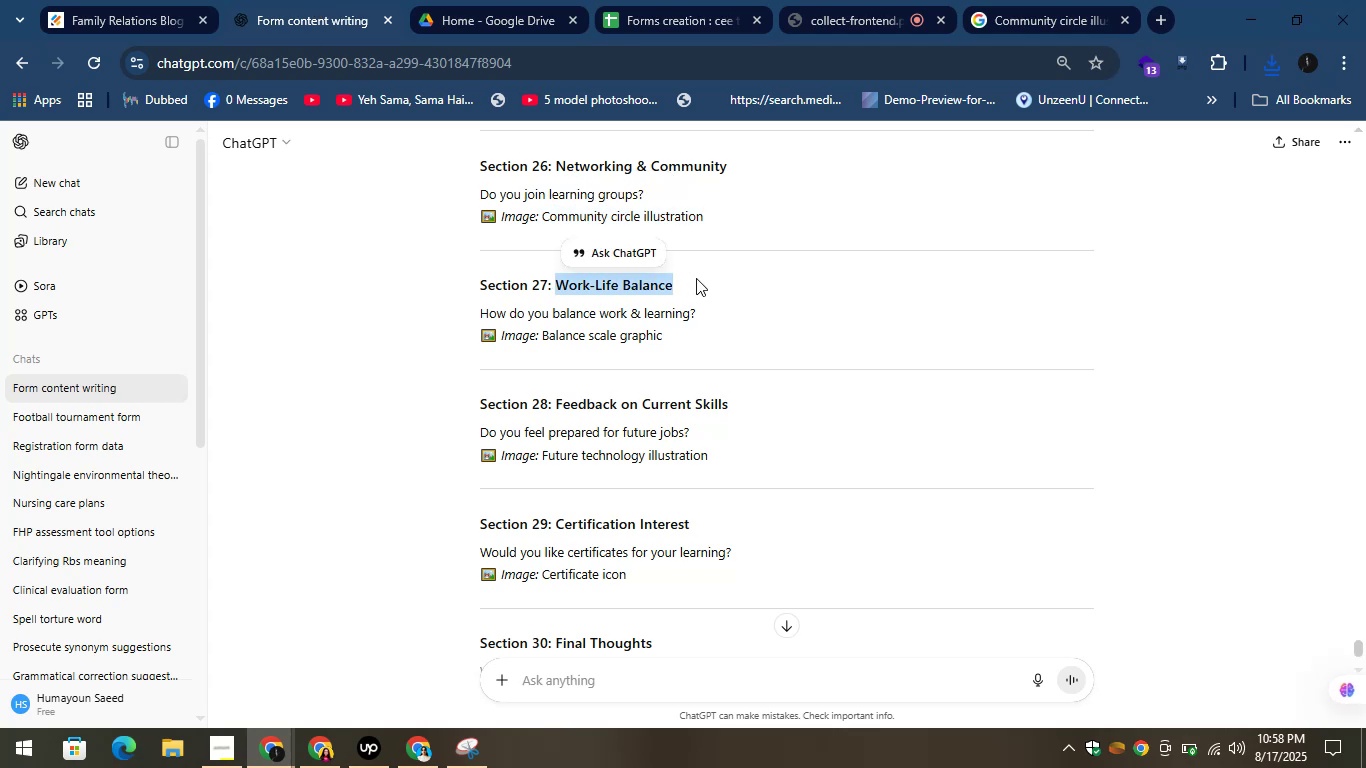 
key(Control+C)
 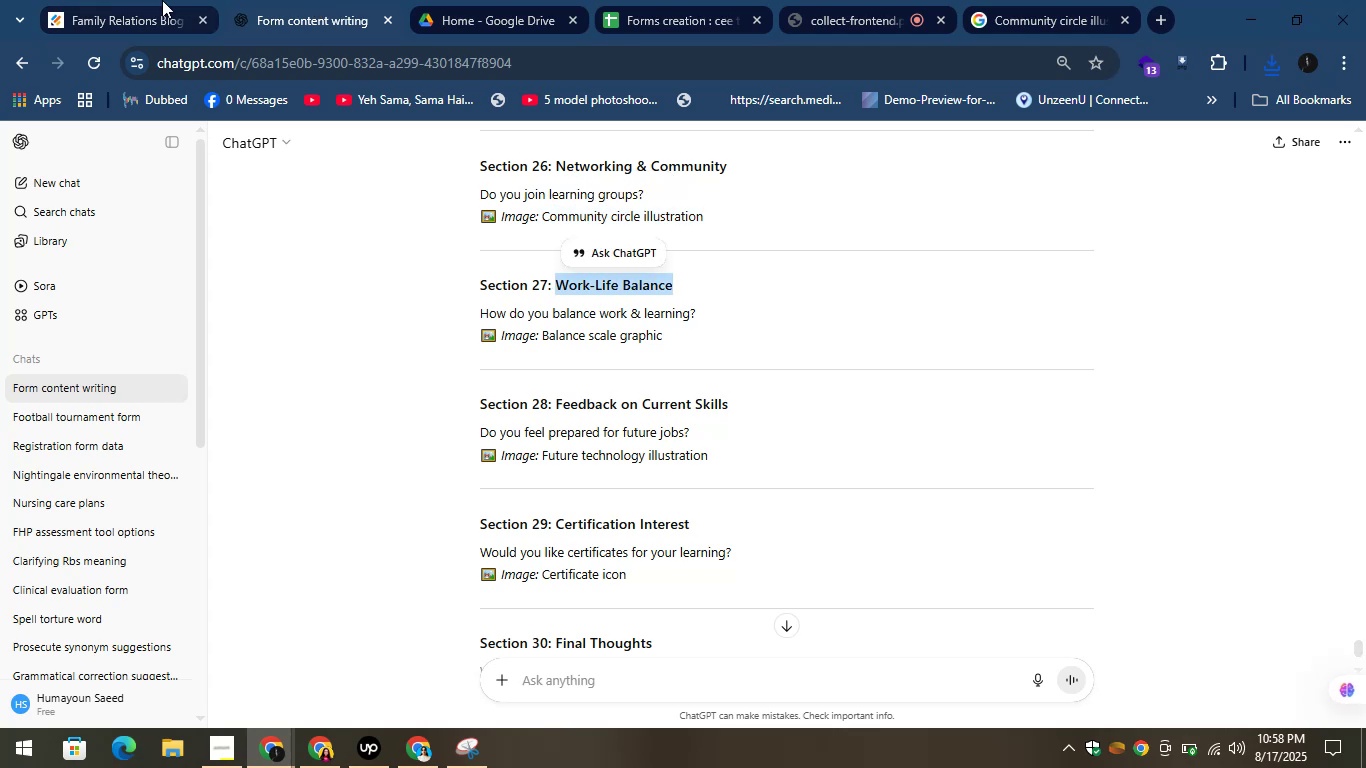 
left_click([162, 0])
 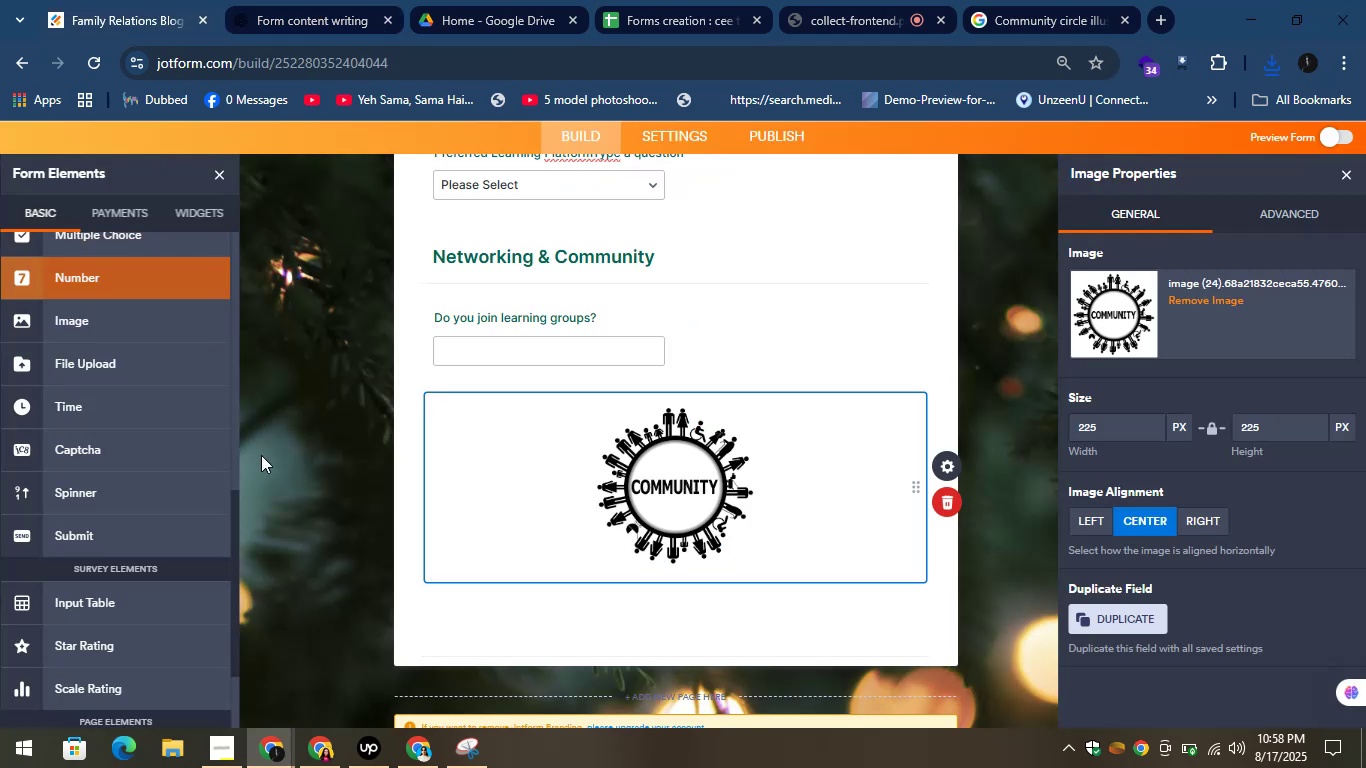 
left_click_drag(start_coordinate=[231, 511], to_coordinate=[152, 104])
 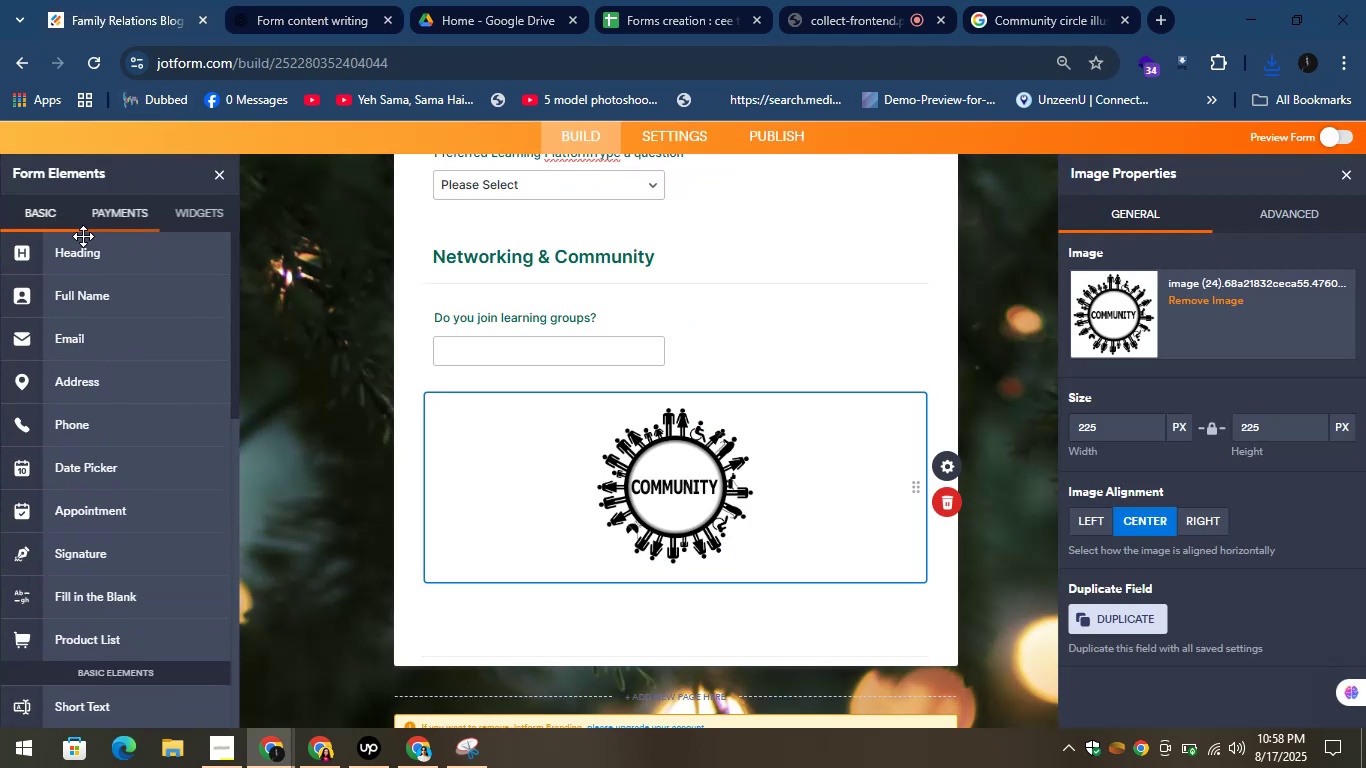 
left_click_drag(start_coordinate=[72, 249], to_coordinate=[504, 628])
 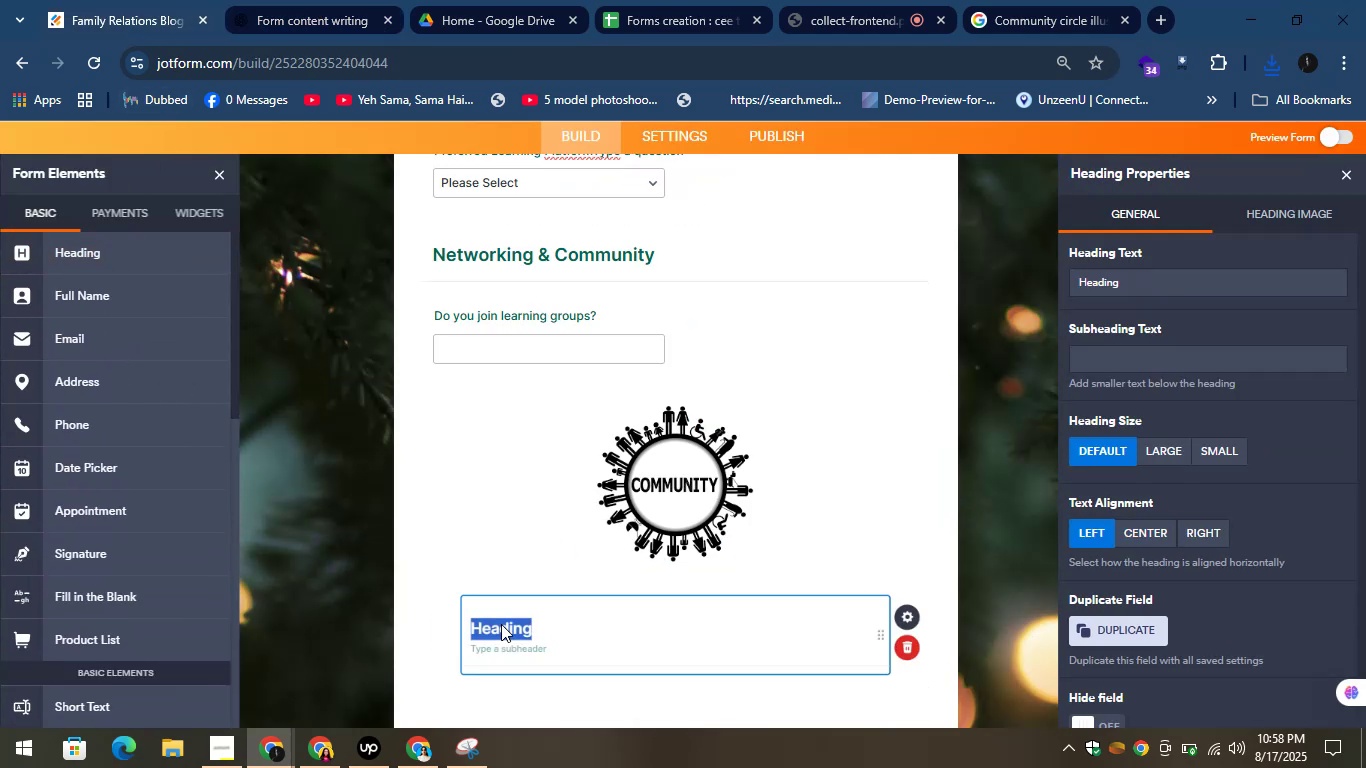 
key(Control+V)
 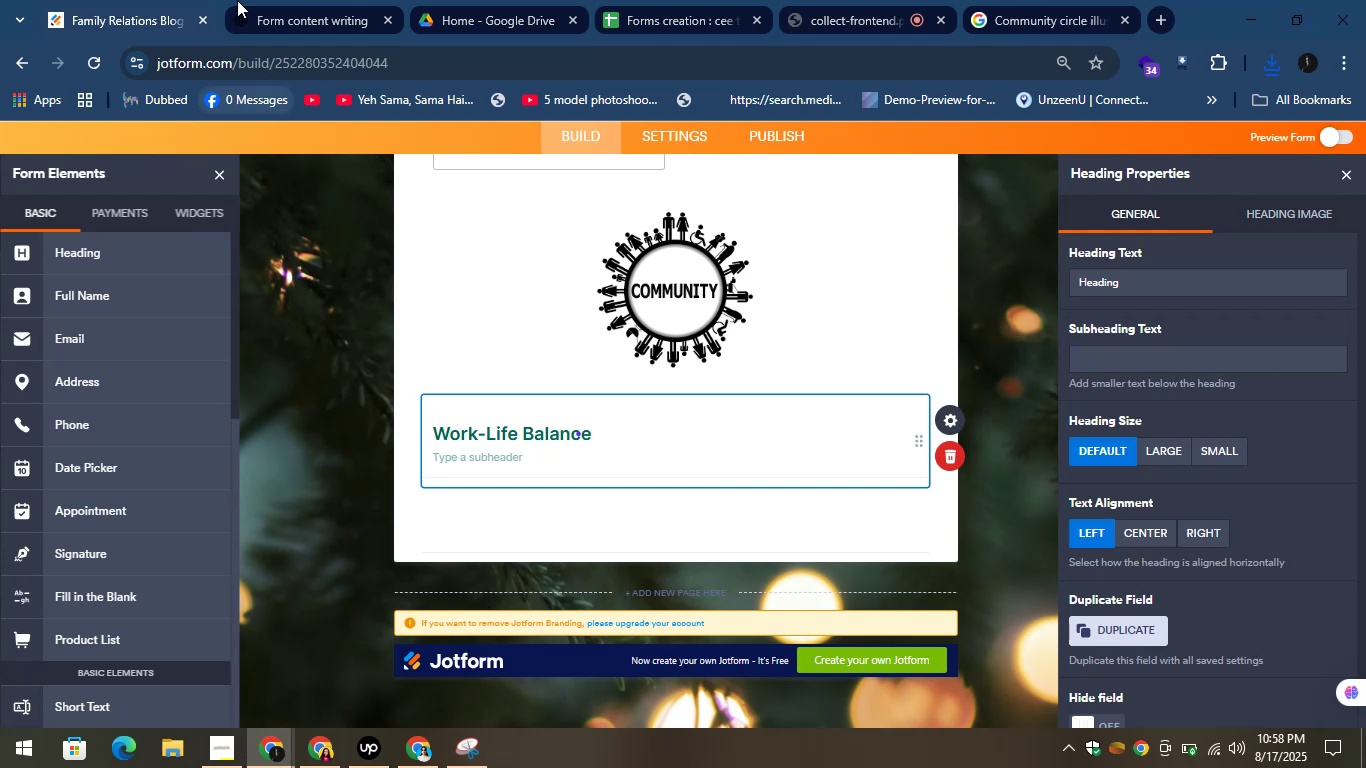 
left_click([364, 1])
 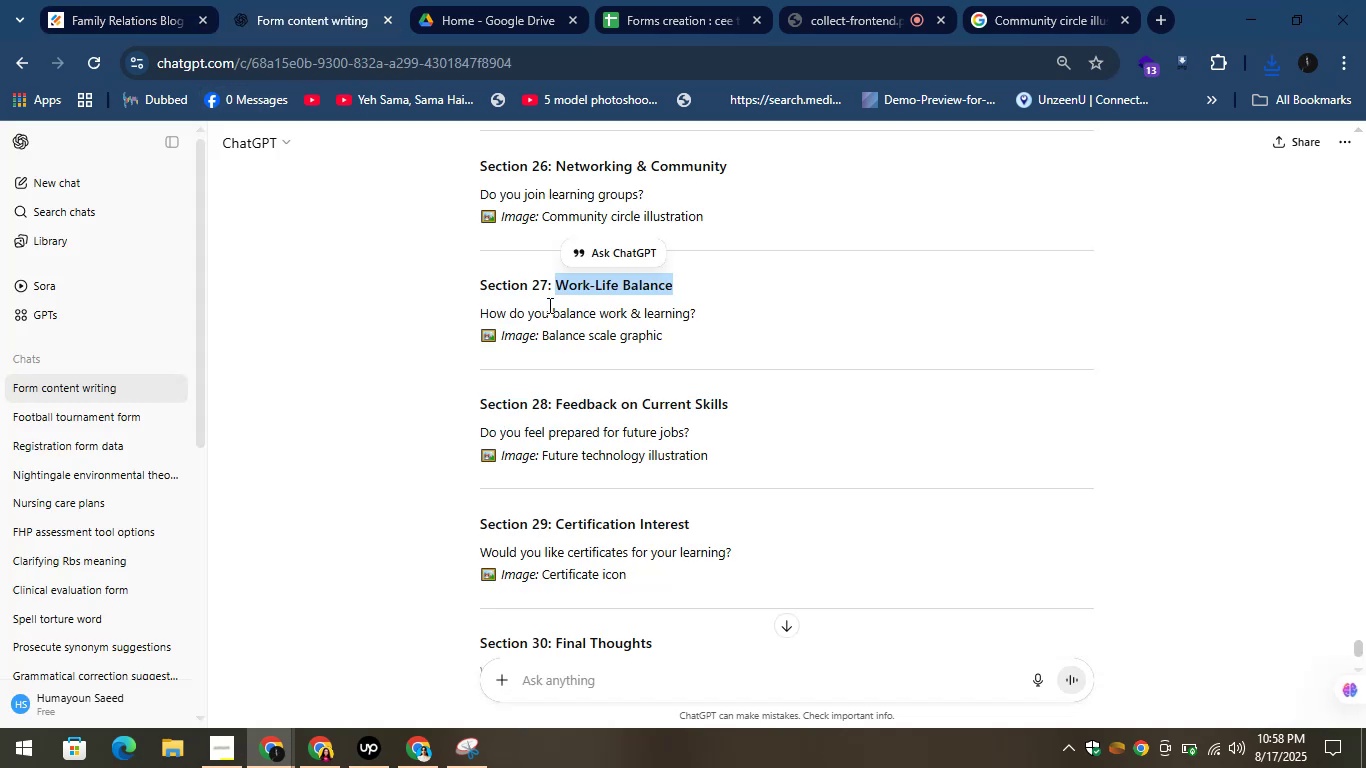 
left_click_drag(start_coordinate=[471, 316], to_coordinate=[724, 323])
 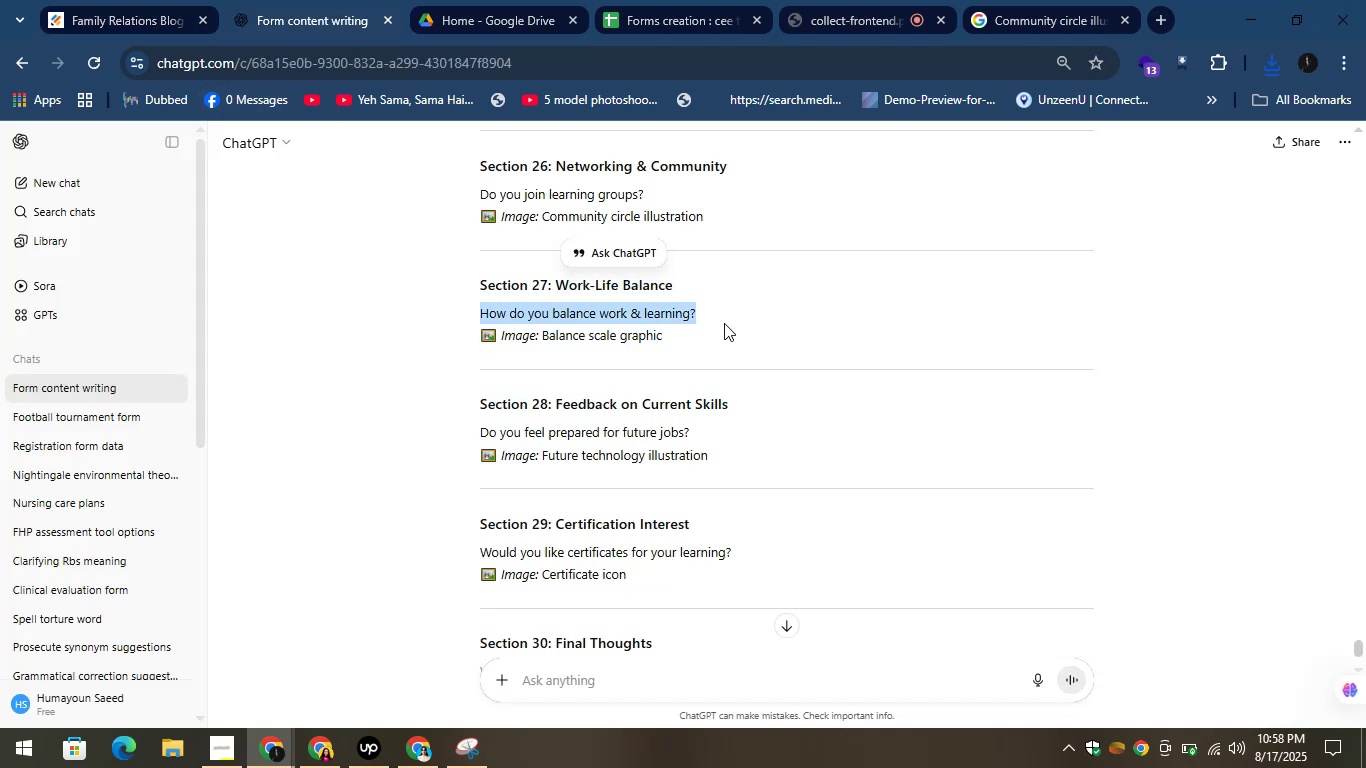 
key(Control+C)
 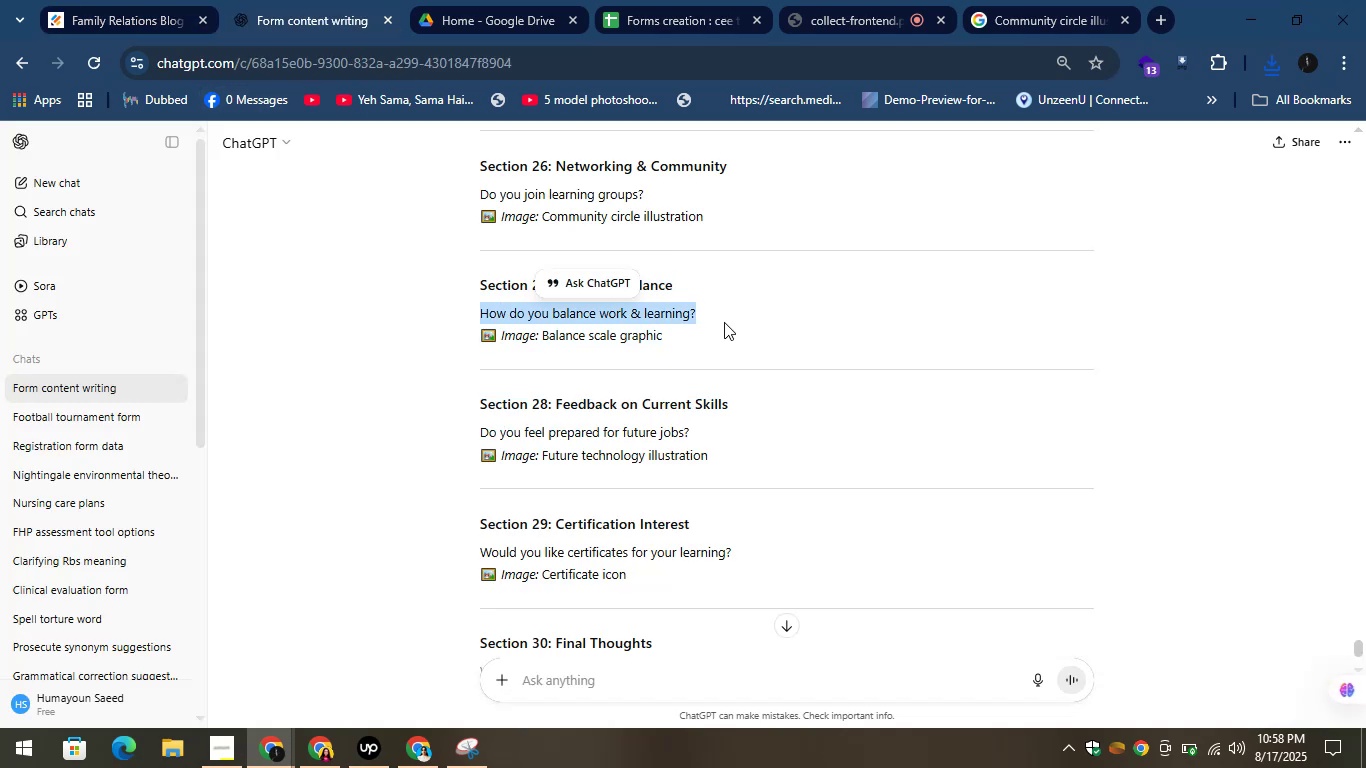 
key(Control+C)
 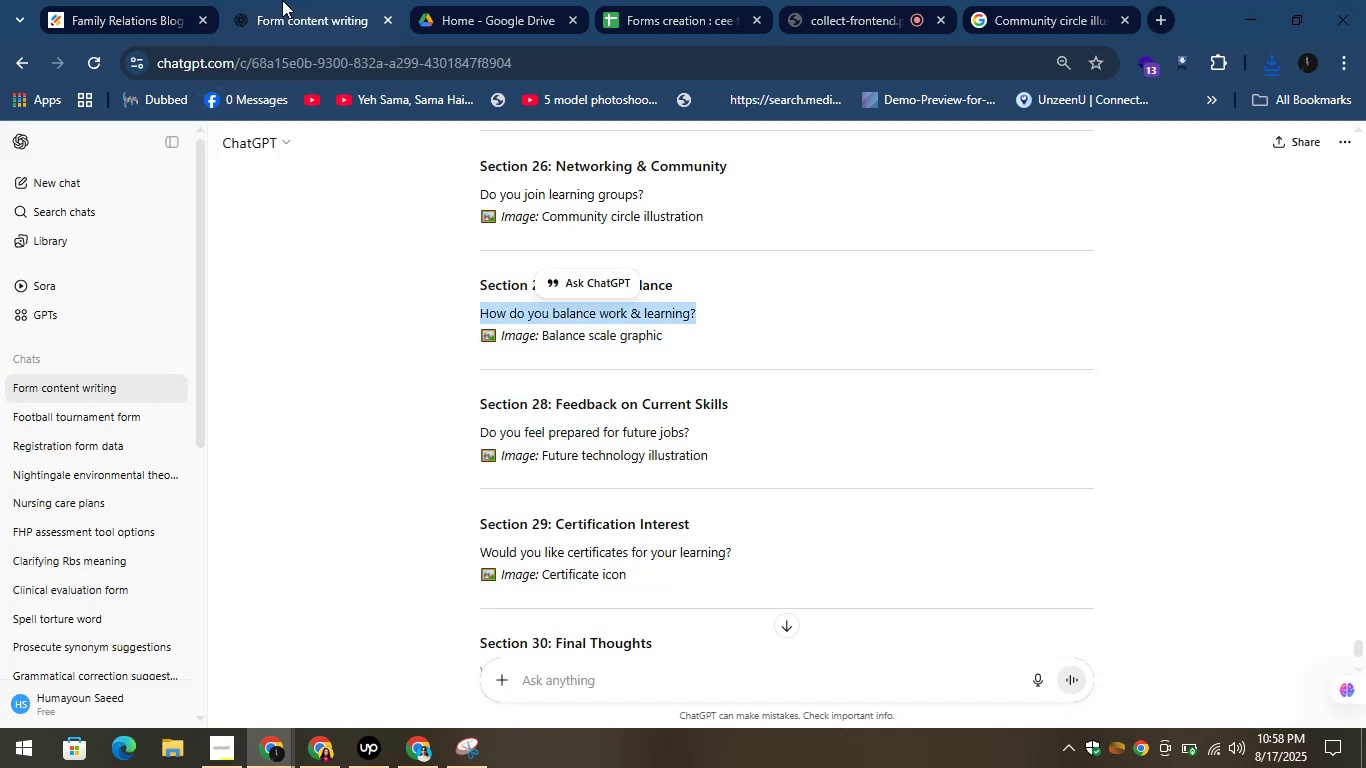 
left_click([282, 0])
 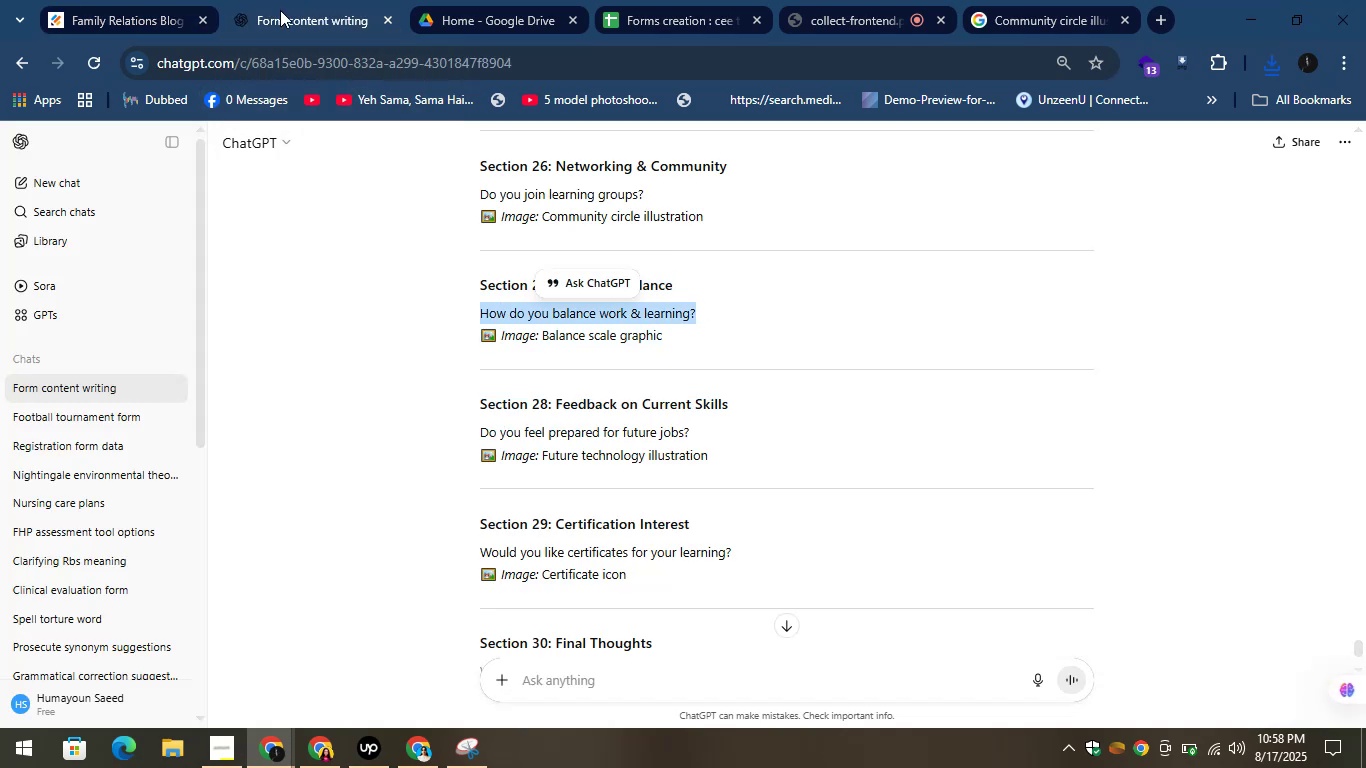 
left_click([280, 15])
 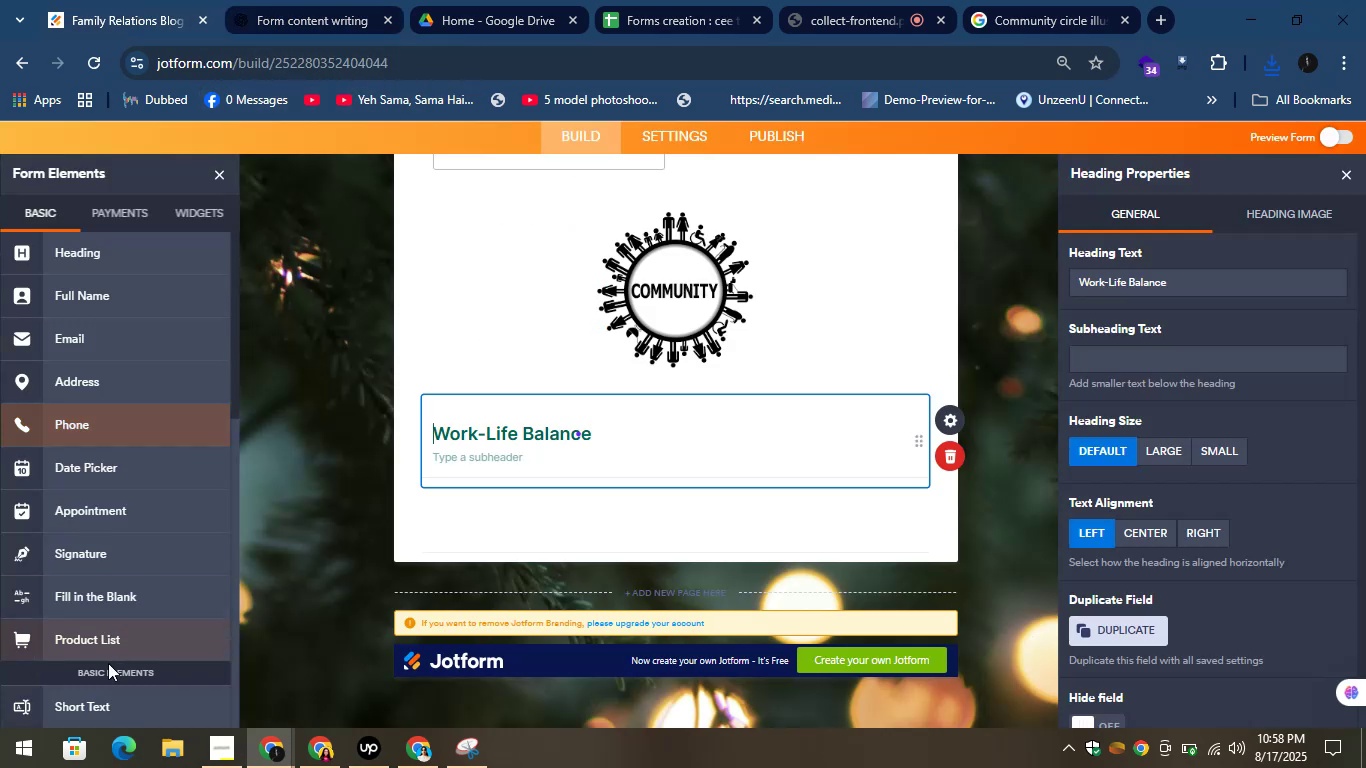 
left_click_drag(start_coordinate=[82, 698], to_coordinate=[482, 519])
 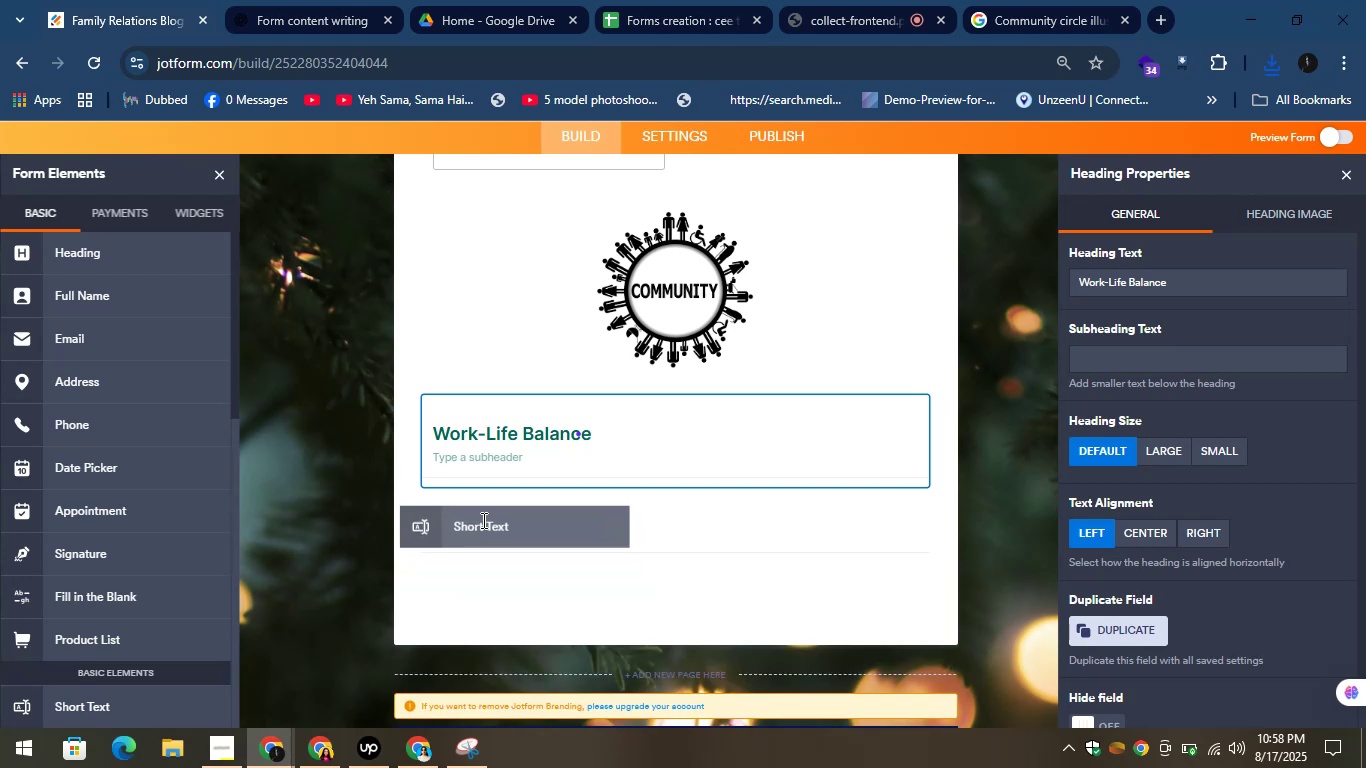 
key(Control+V)
 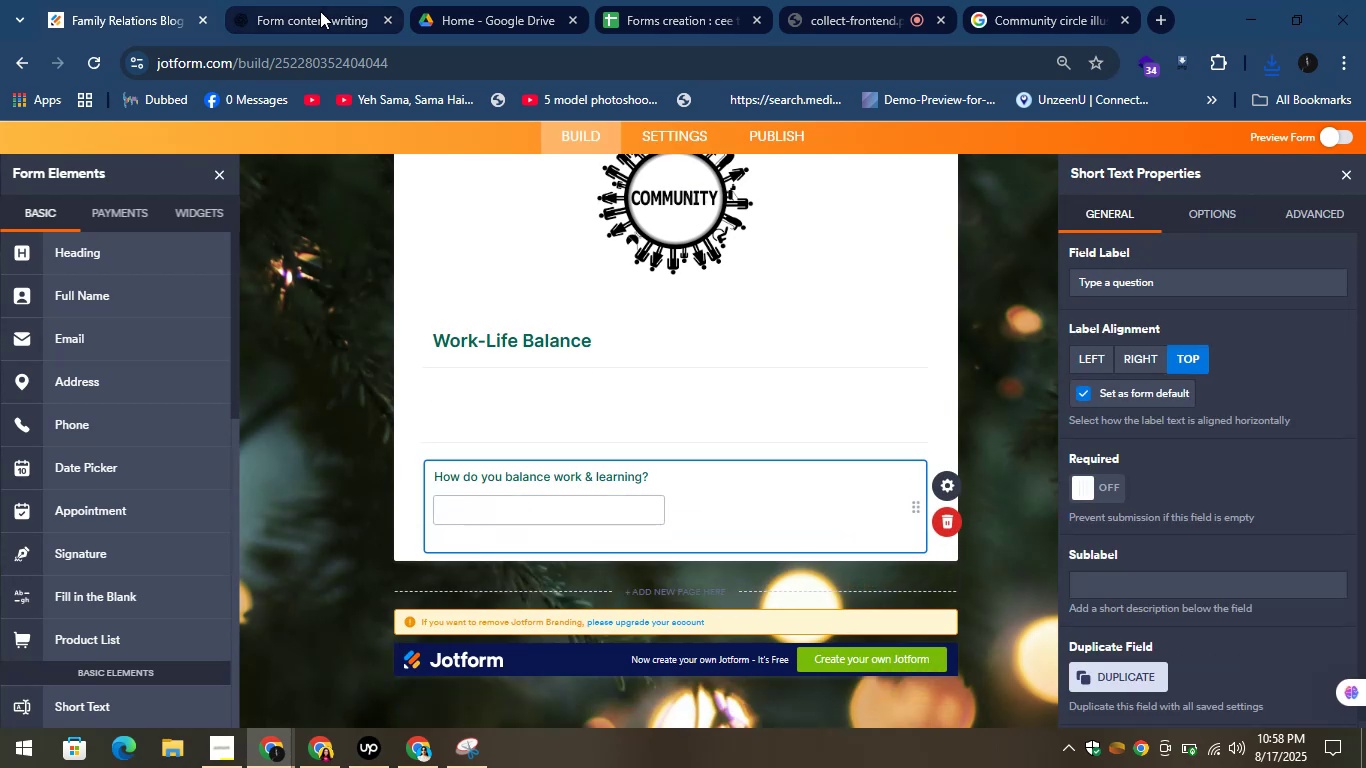 
double_click([319, 11])
 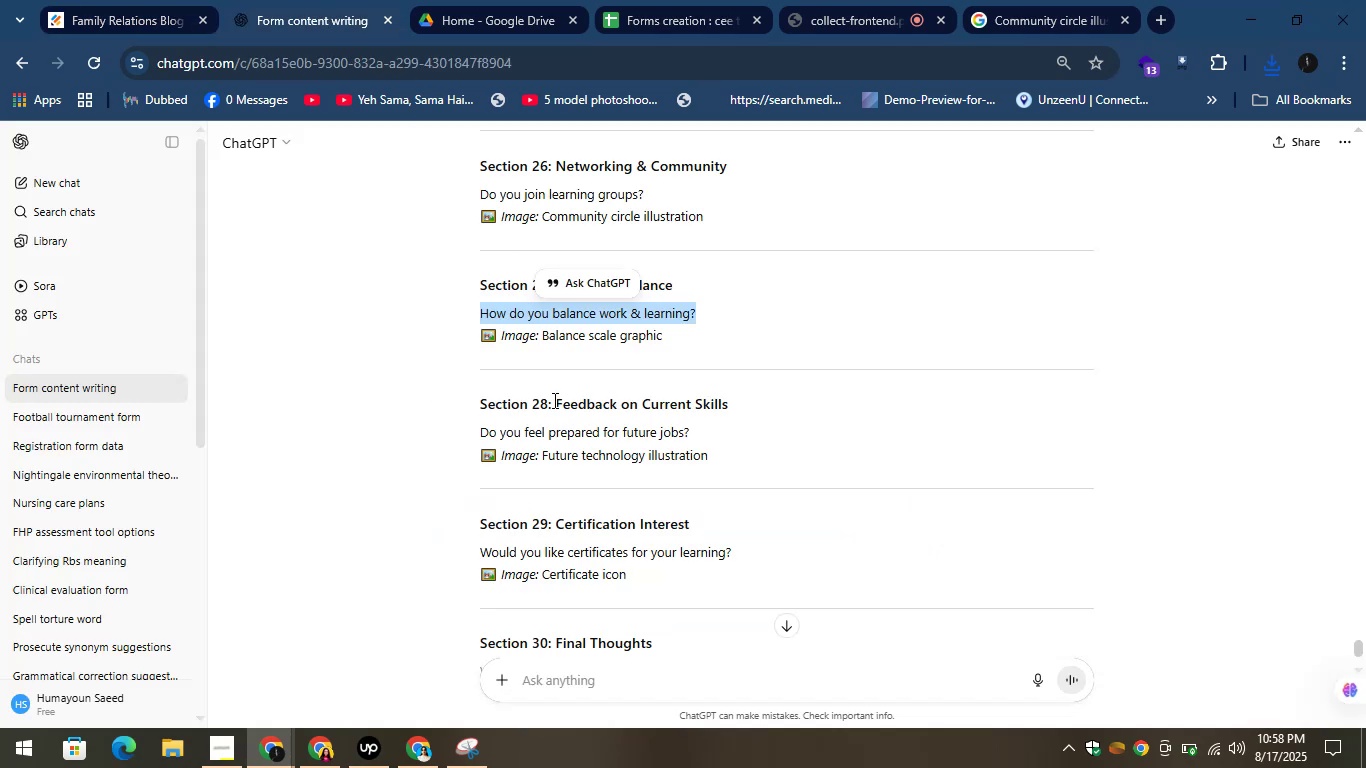 
left_click_drag(start_coordinate=[553, 403], to_coordinate=[759, 388])
 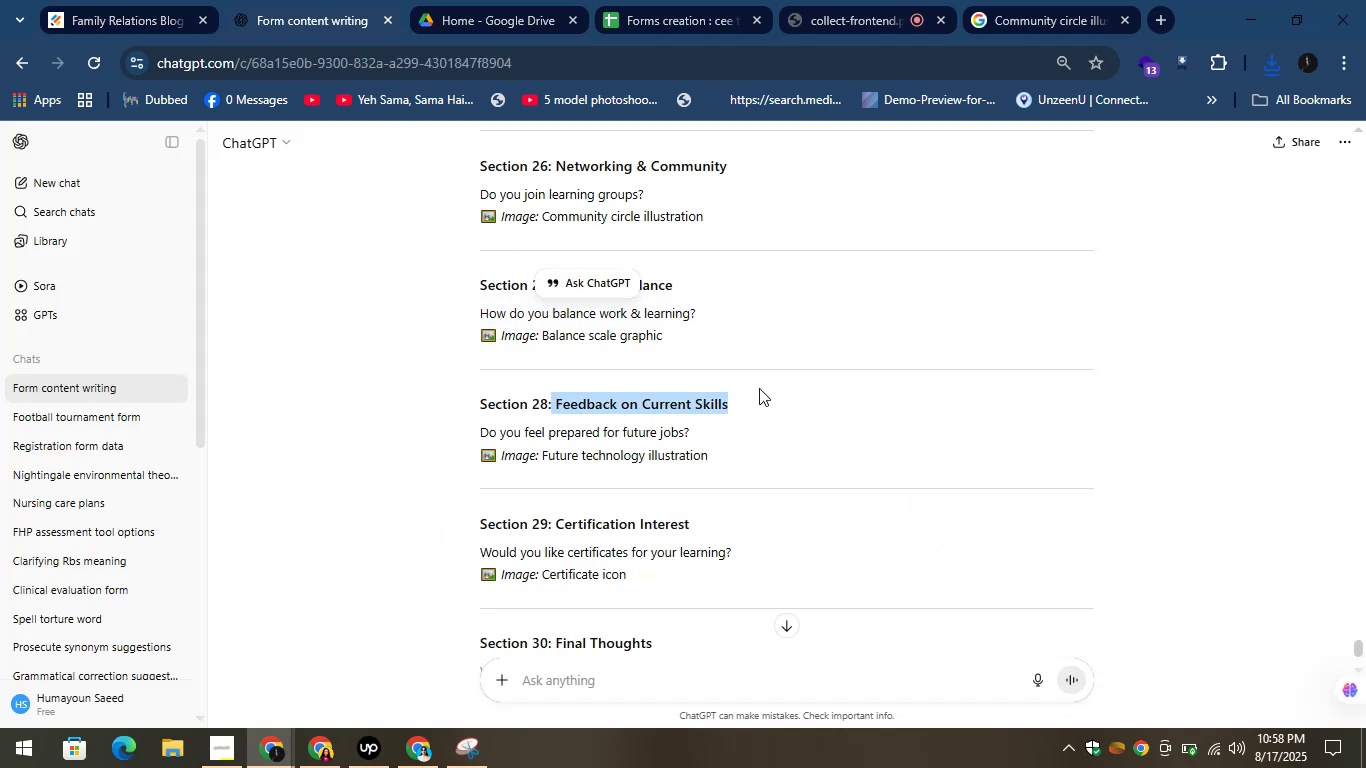 
key(Control+C)
 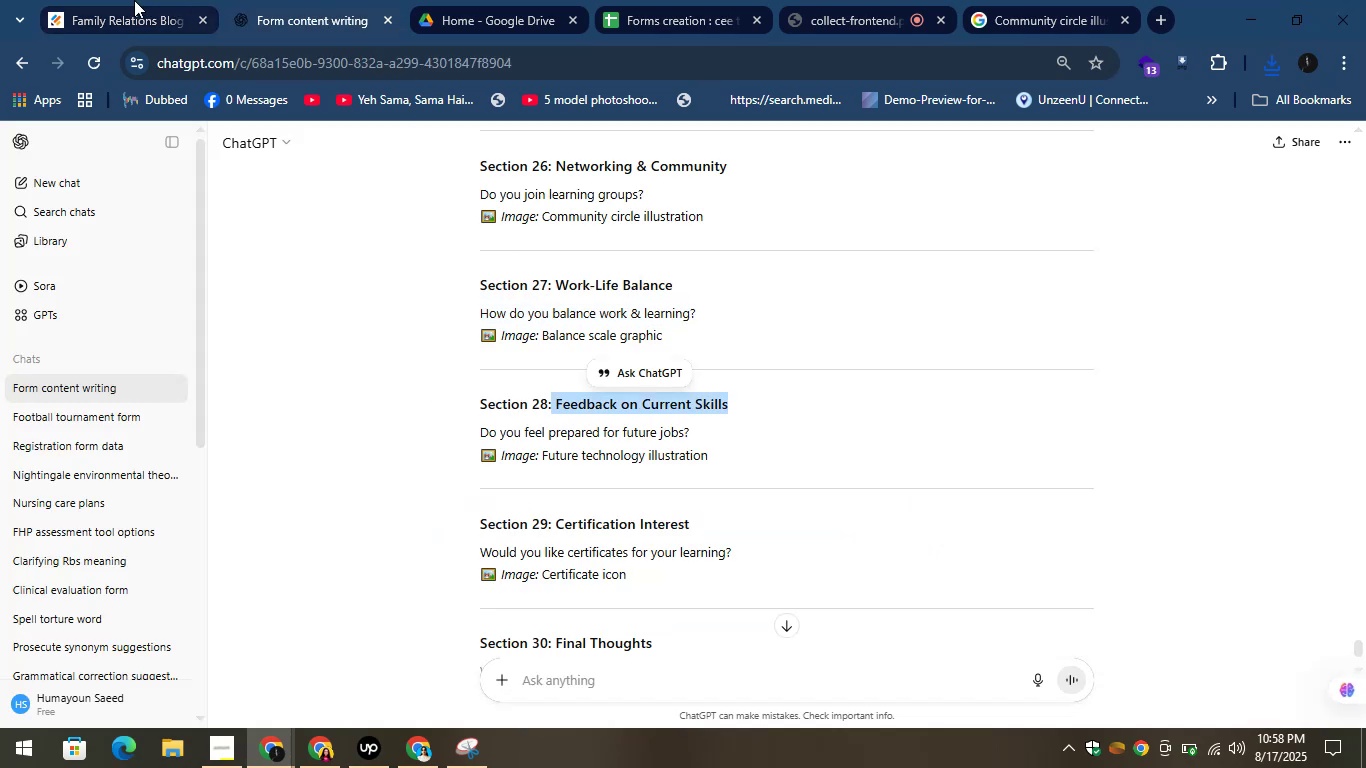 
left_click([134, 0])
 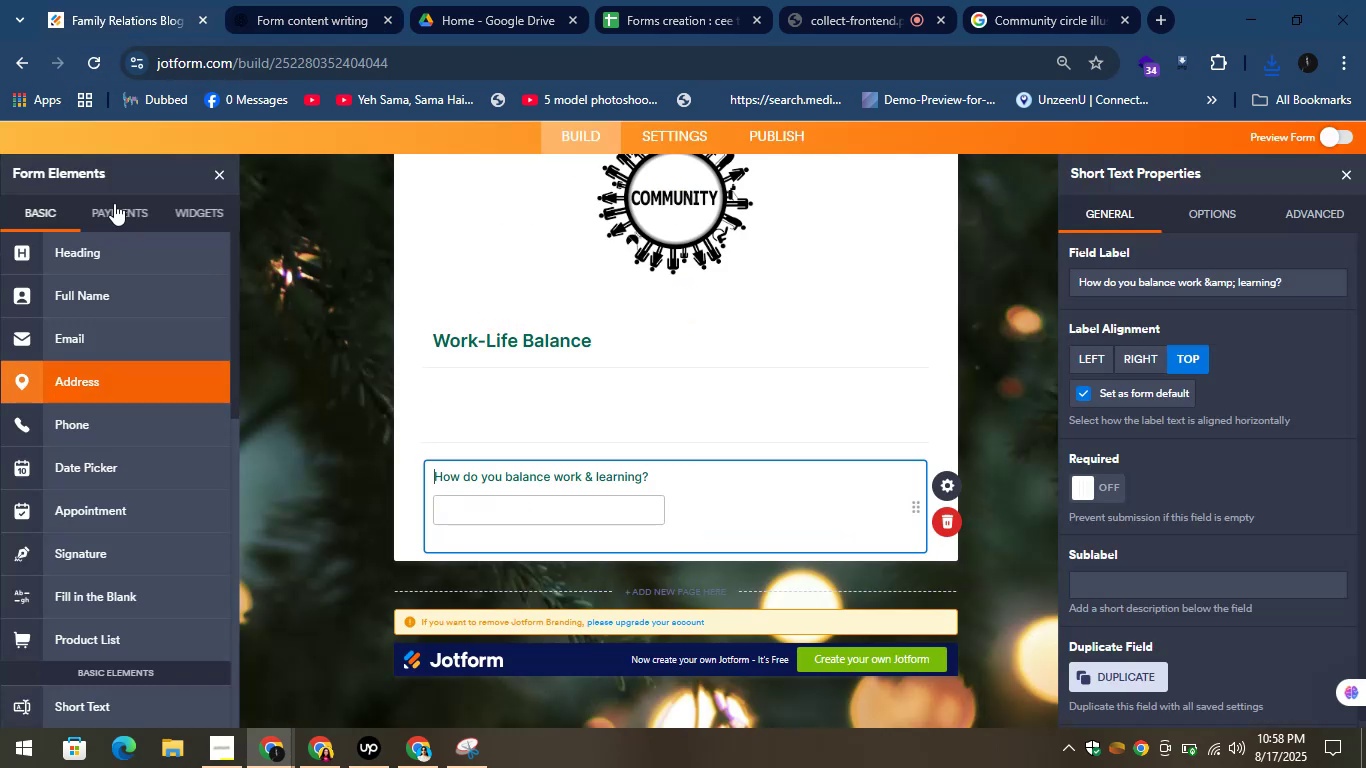 
left_click_drag(start_coordinate=[87, 253], to_coordinate=[485, 582])
 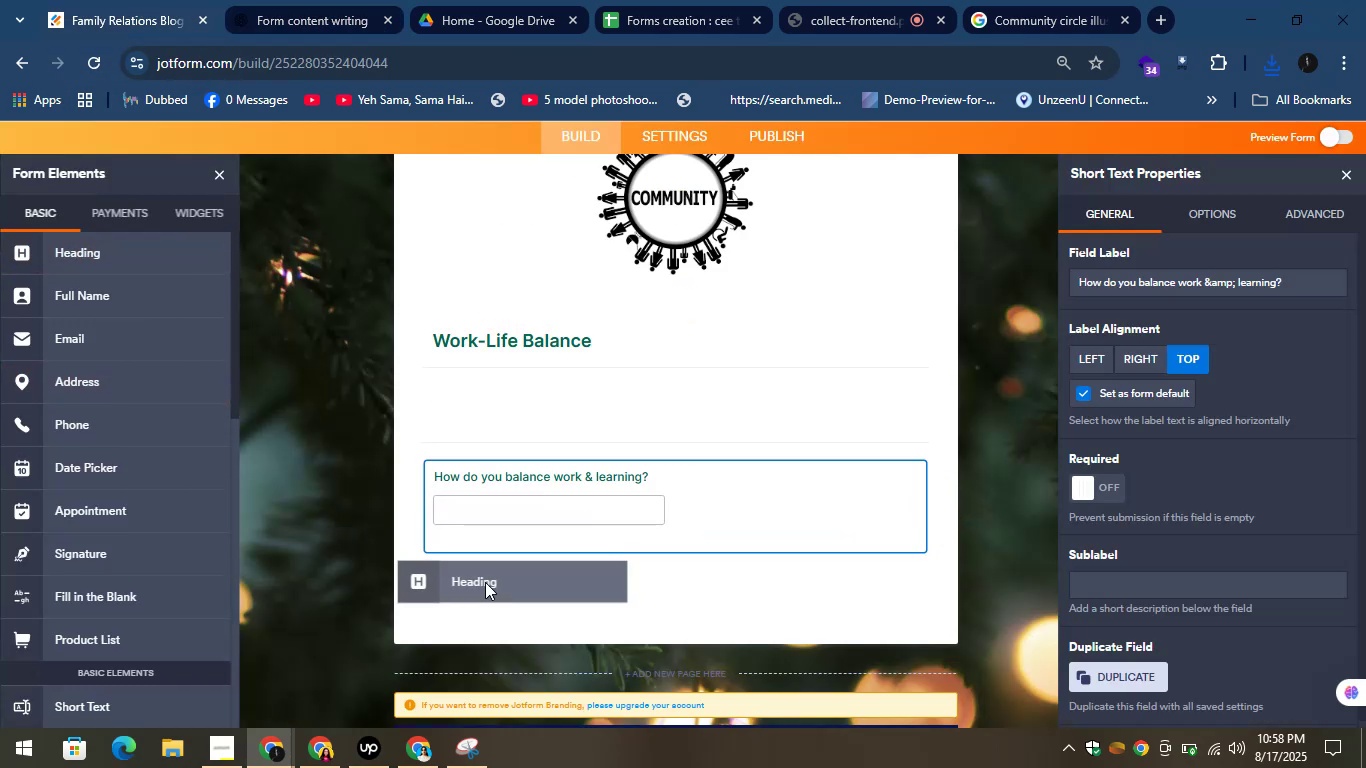 
key(Control+V)
 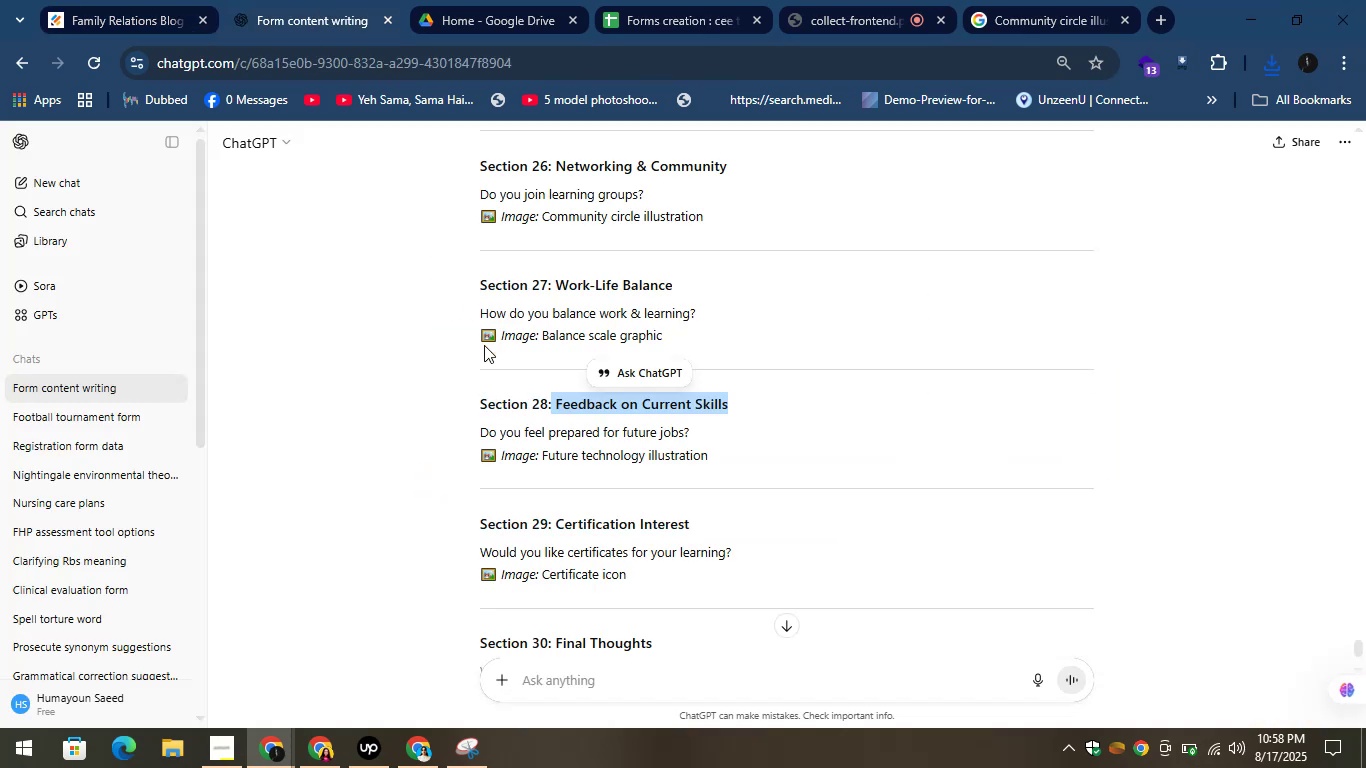 
left_click_drag(start_coordinate=[474, 437], to_coordinate=[721, 432])
 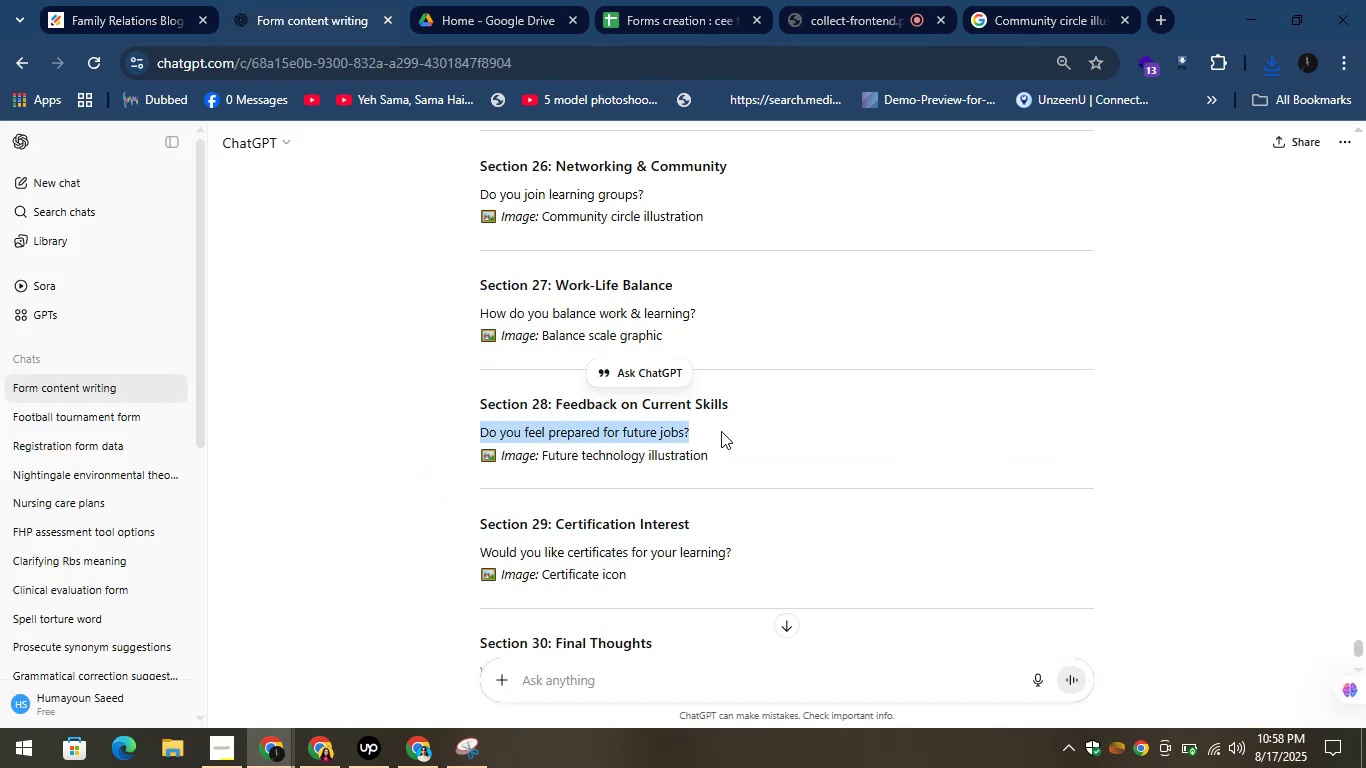 
key(Control+C)
 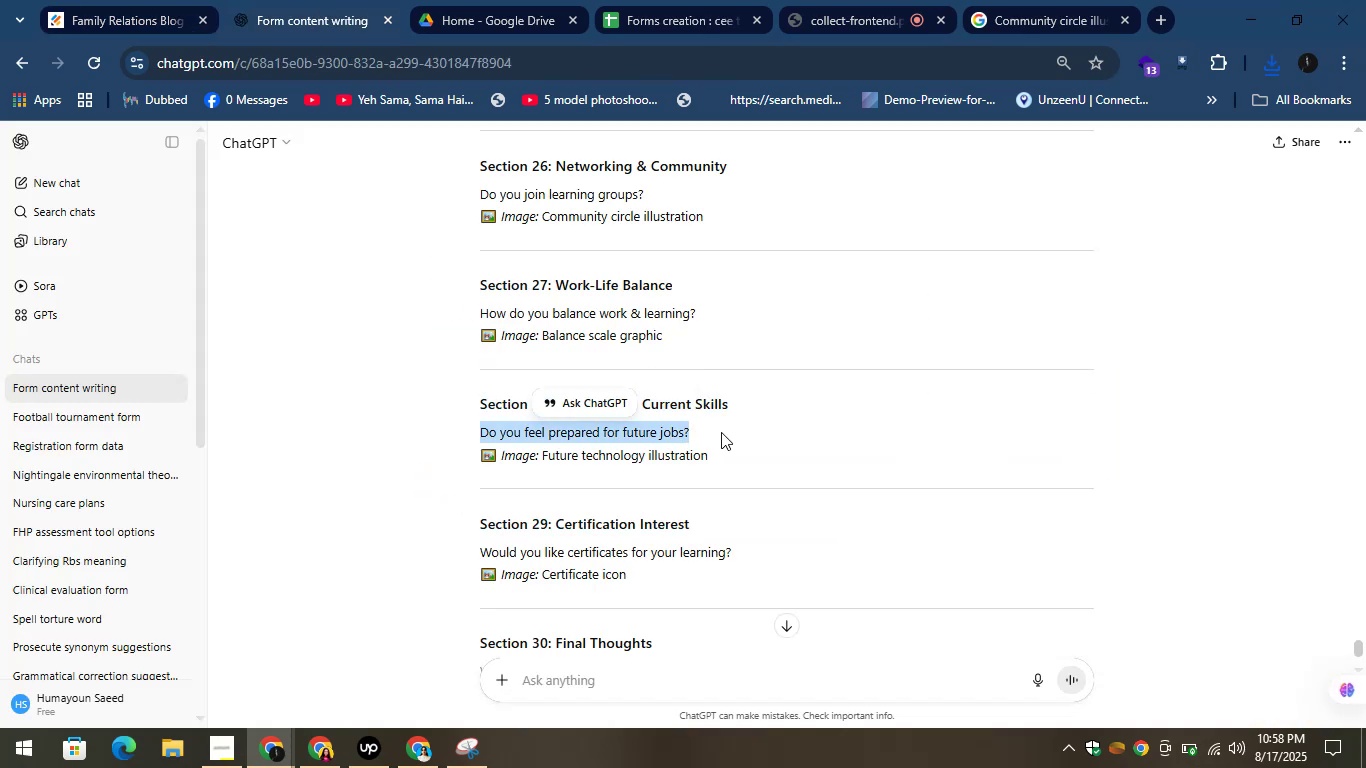 
key(Control+C)
 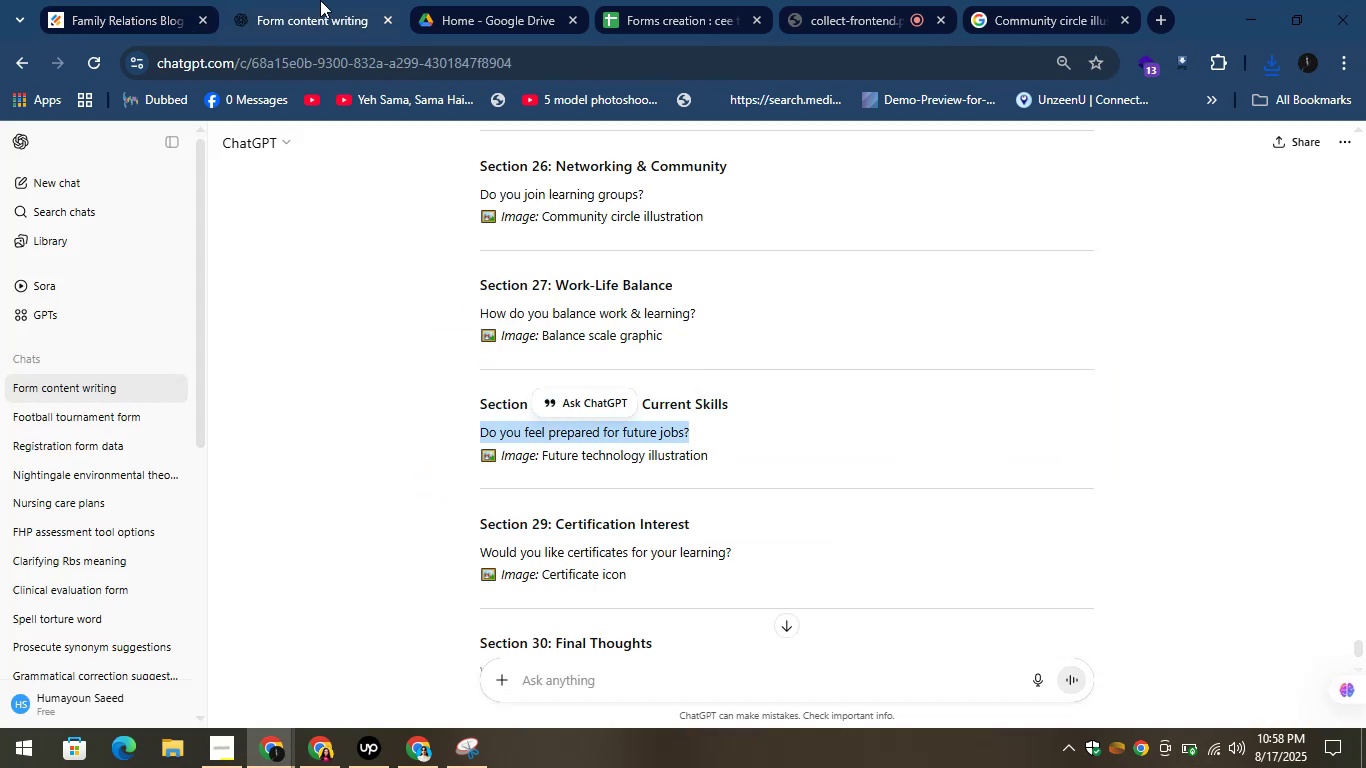 
left_click([320, 0])
 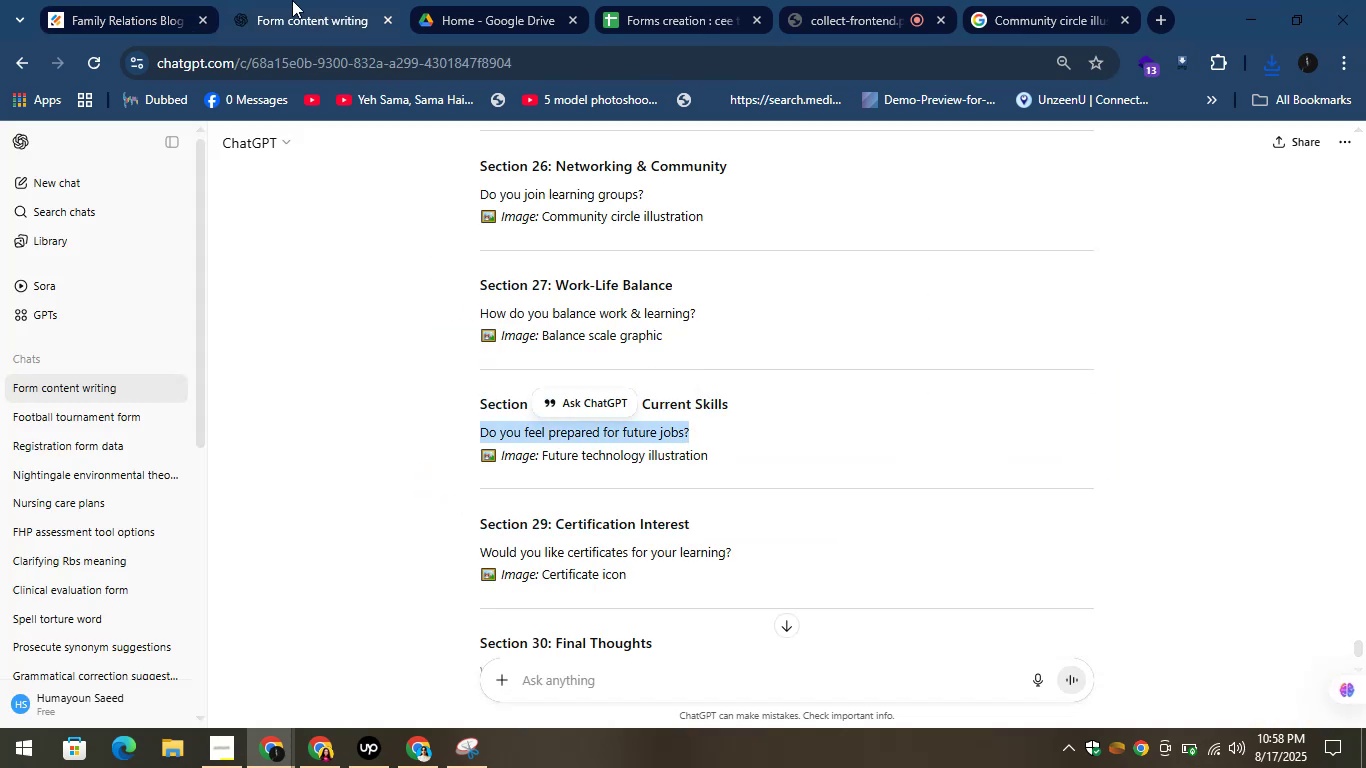 
left_click([124, 0])
 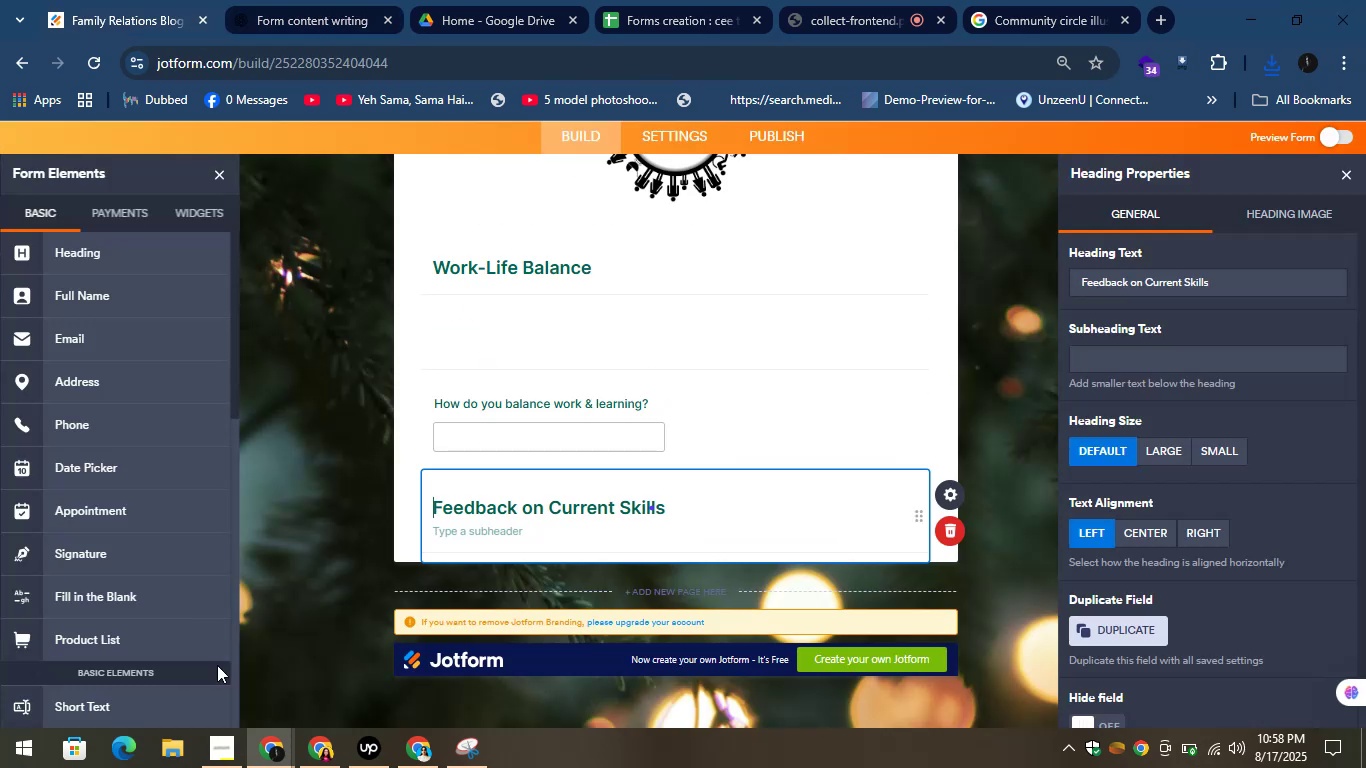 
left_click_drag(start_coordinate=[143, 706], to_coordinate=[535, 548])
 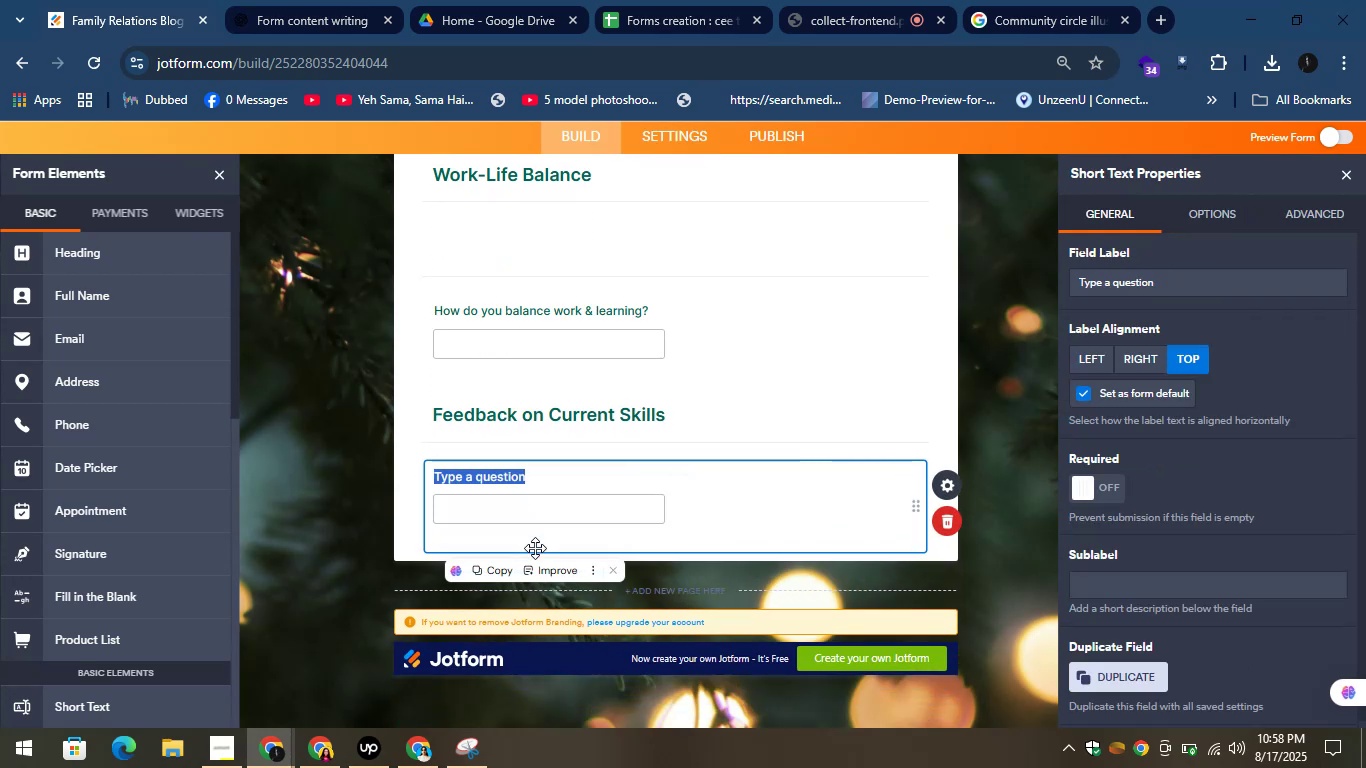 
key(Control+V)
 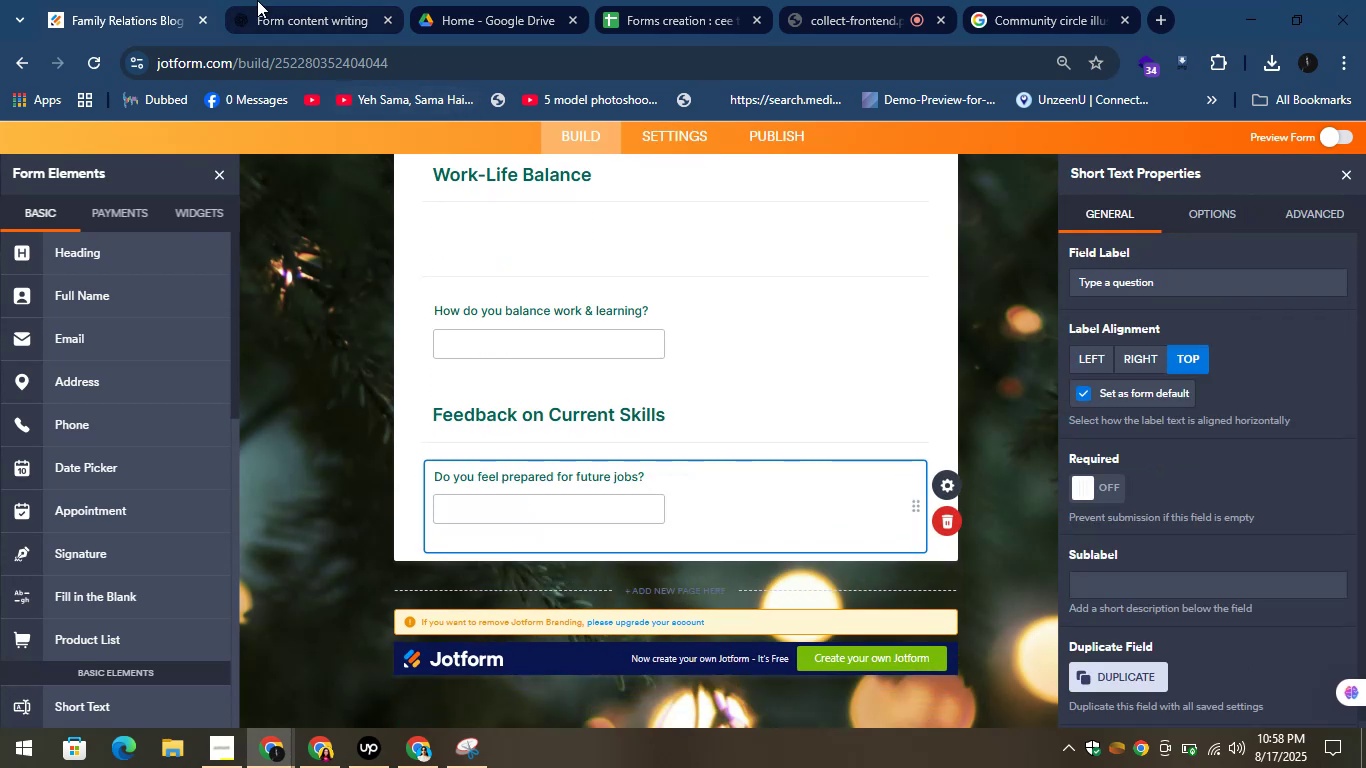 
left_click([256, 0])
 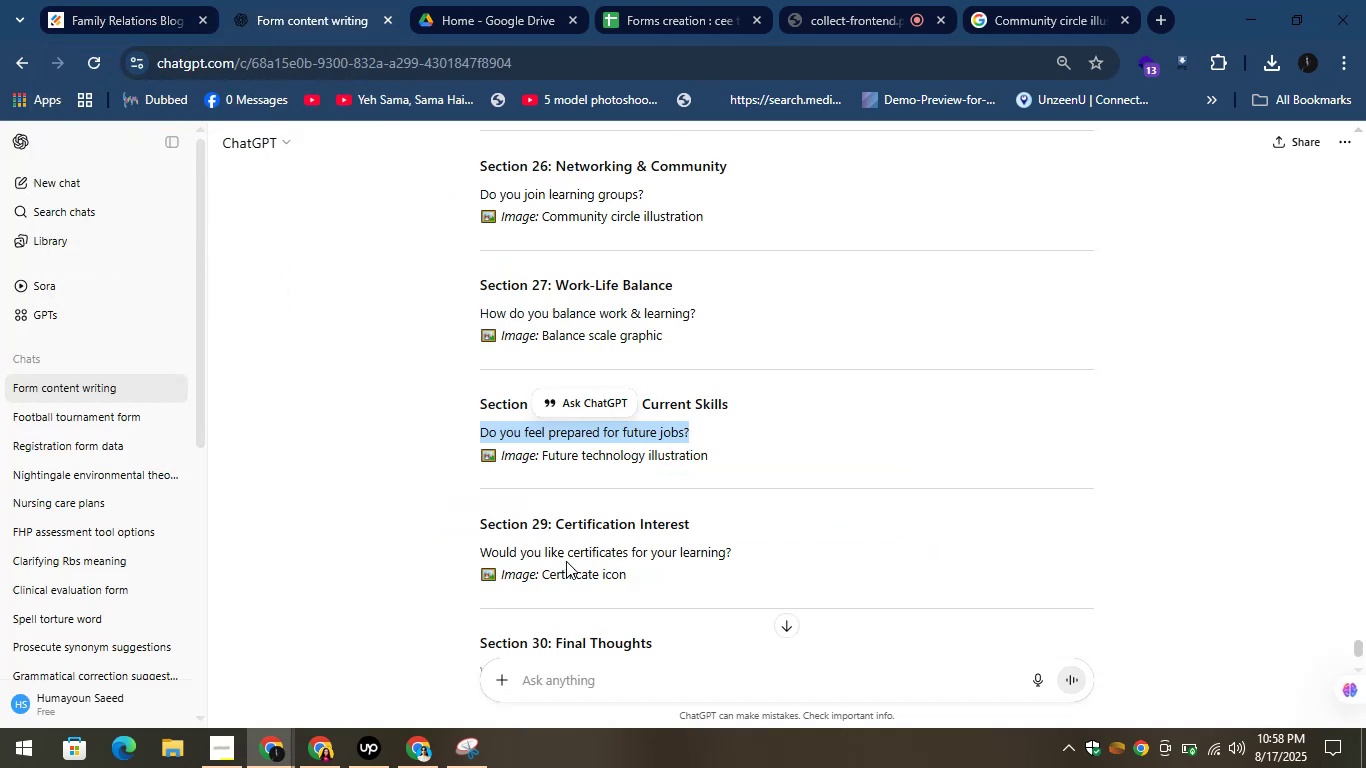 
left_click_drag(start_coordinate=[552, 528], to_coordinate=[703, 524])
 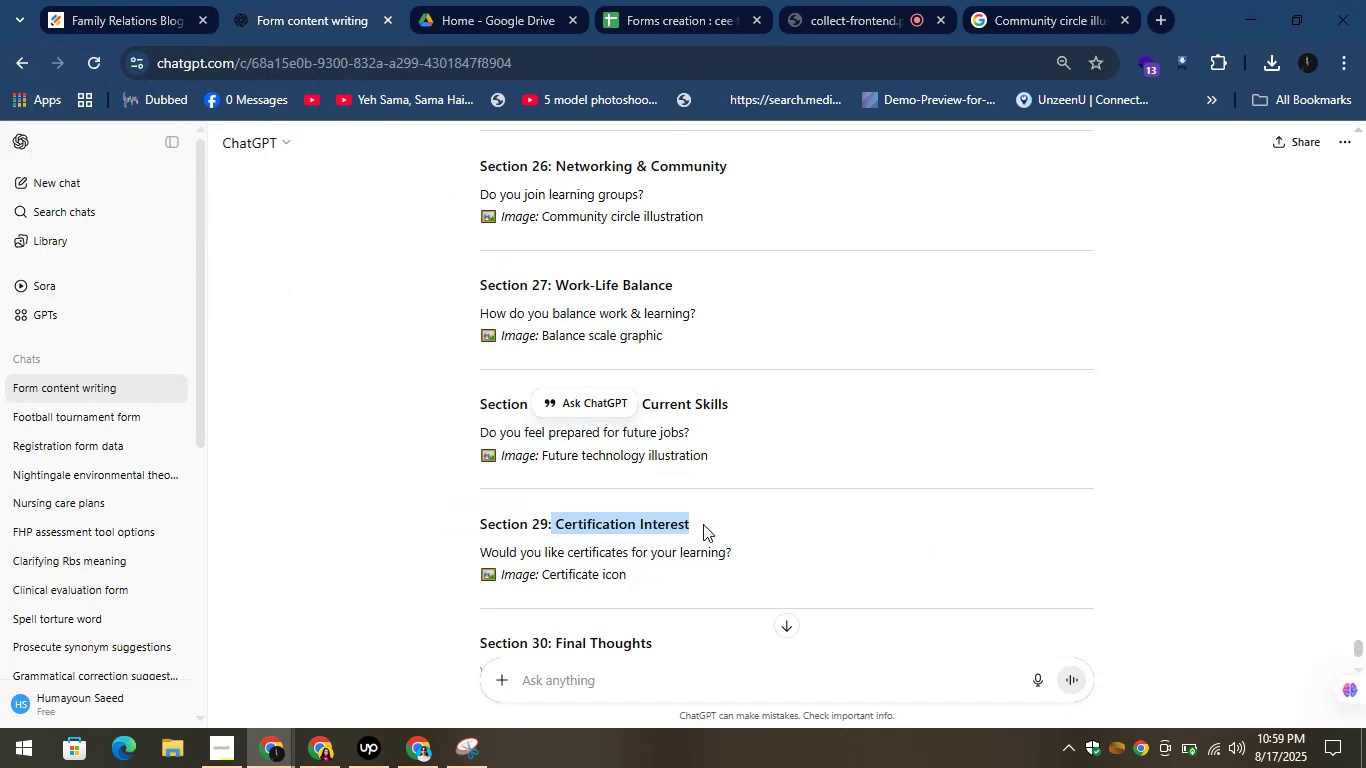 
key(Control+C)
 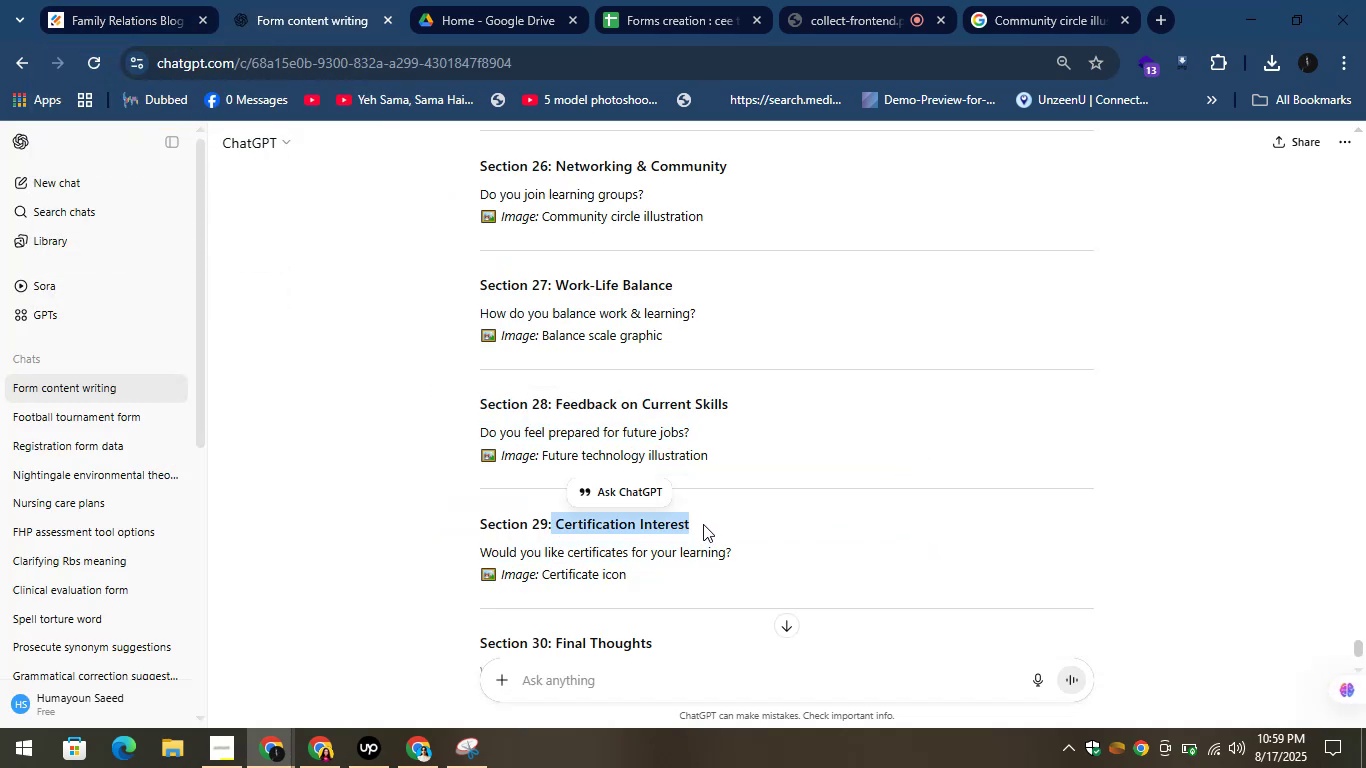 
key(Control+C)
 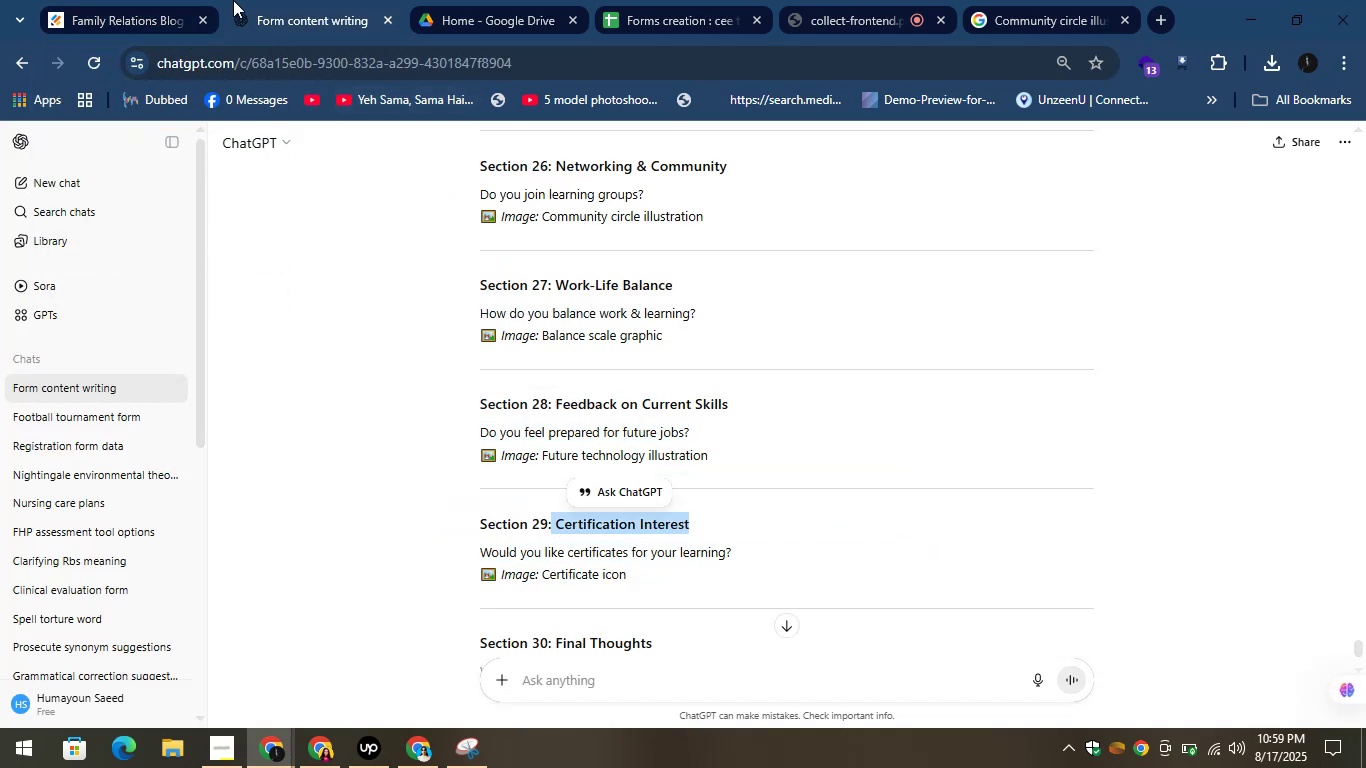 
mouse_move([172, -6])
 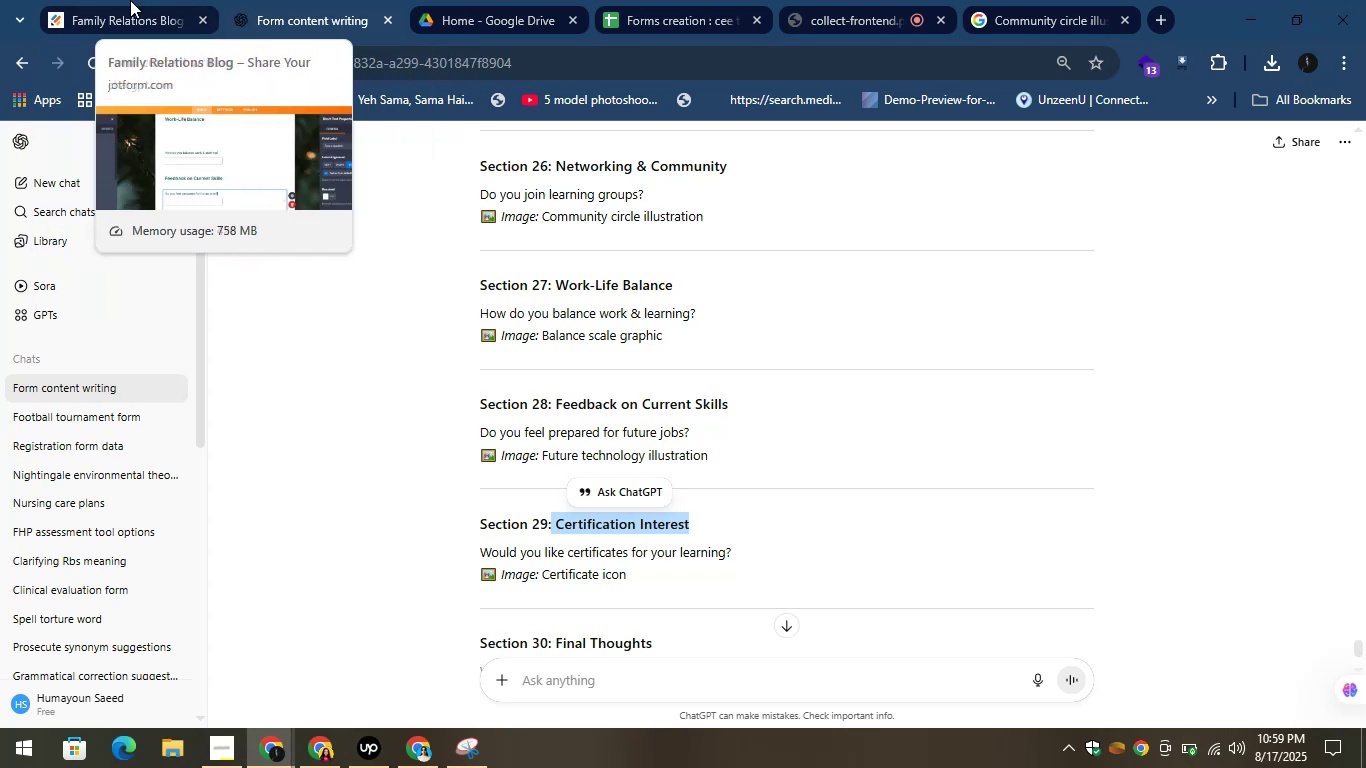 
left_click([128, 0])
 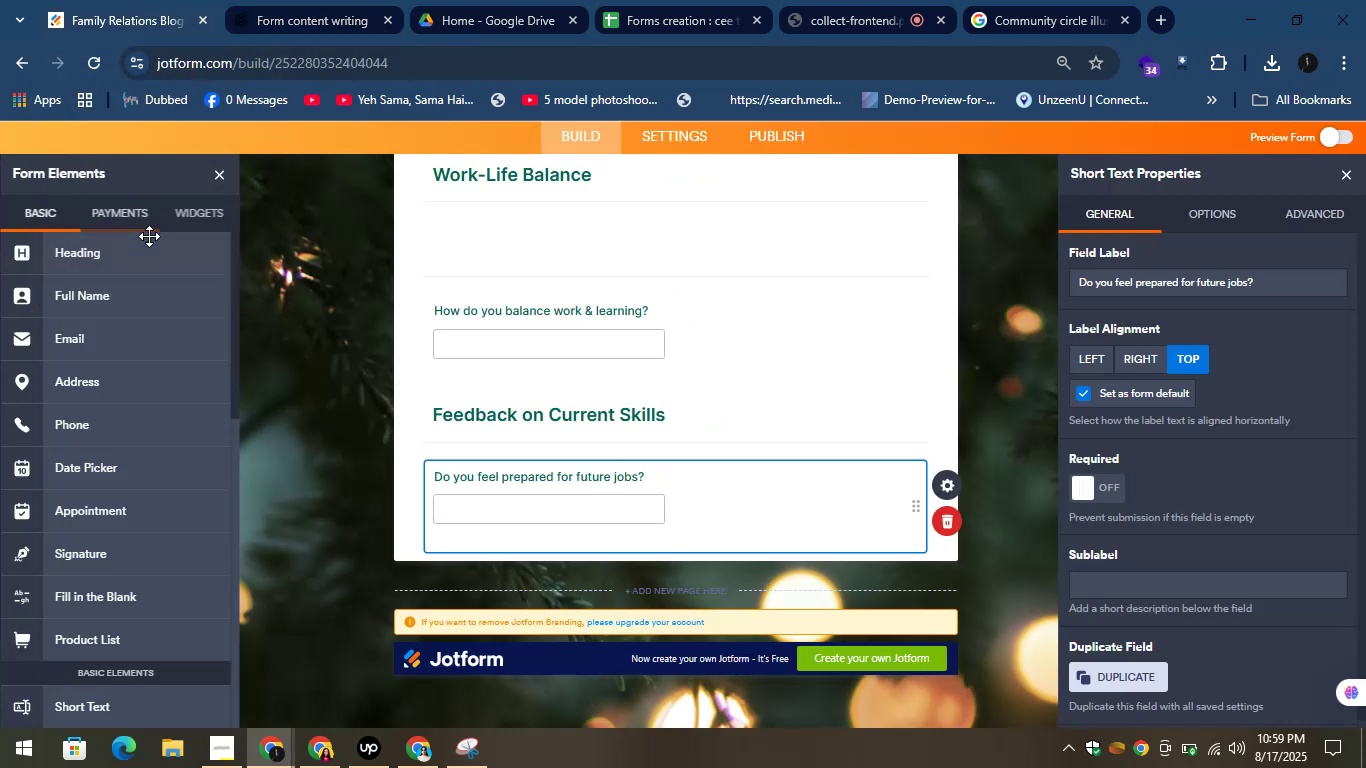 
left_click_drag(start_coordinate=[128, 248], to_coordinate=[548, 597])
 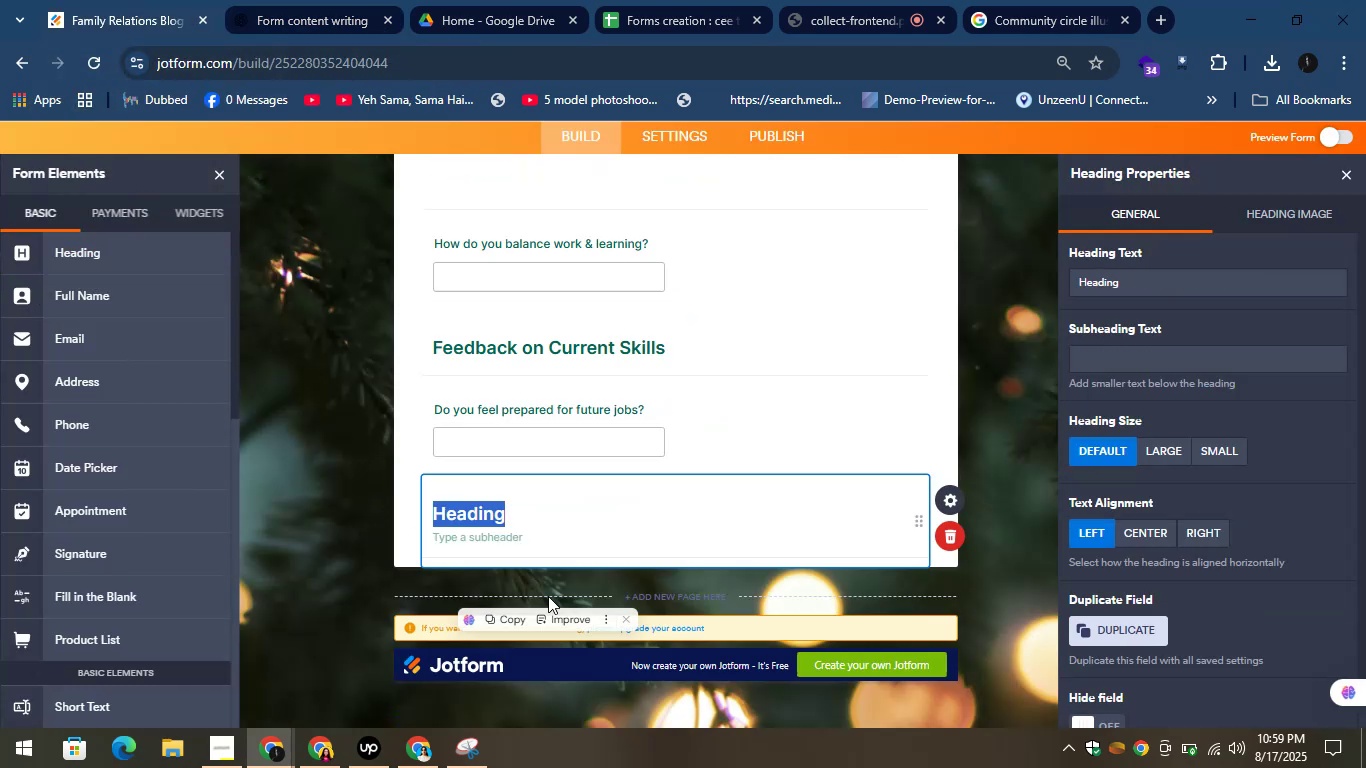 
key(Control+V)
 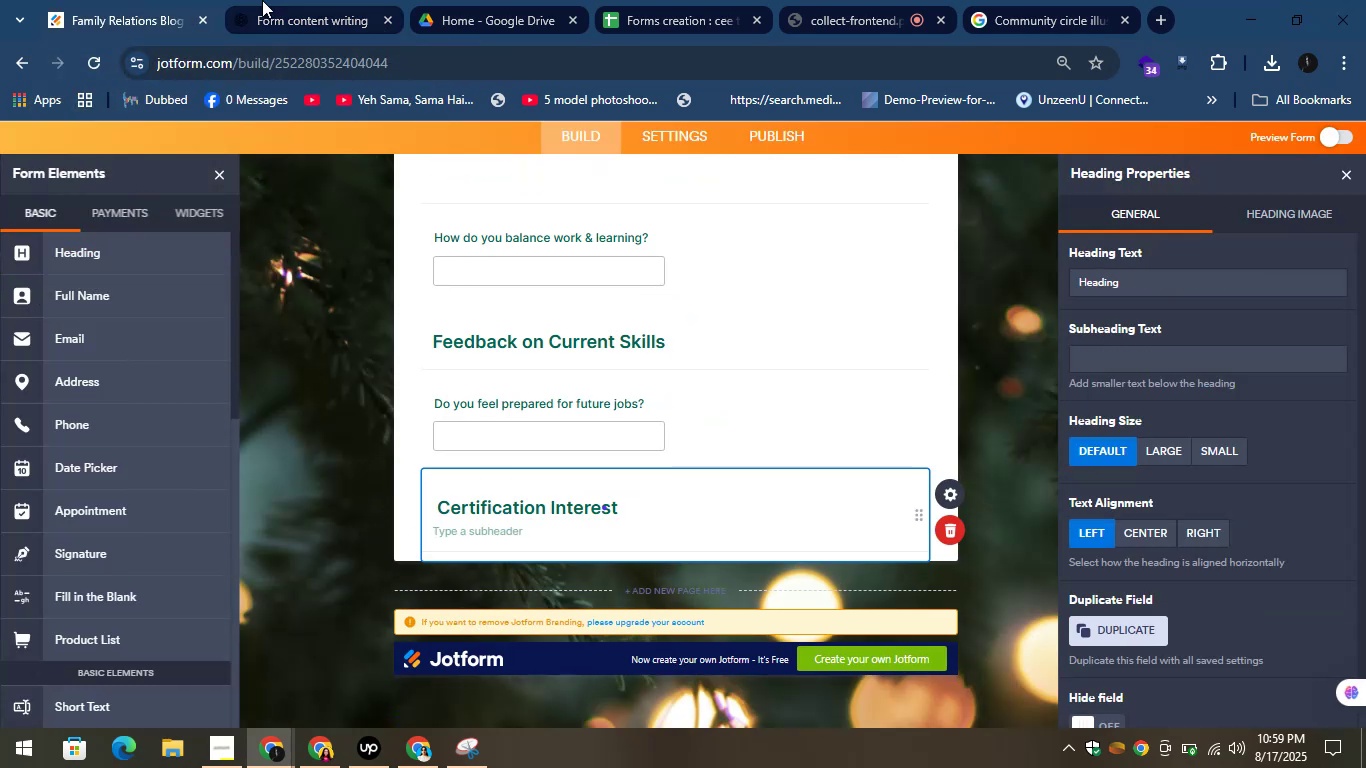 
left_click([261, 0])
 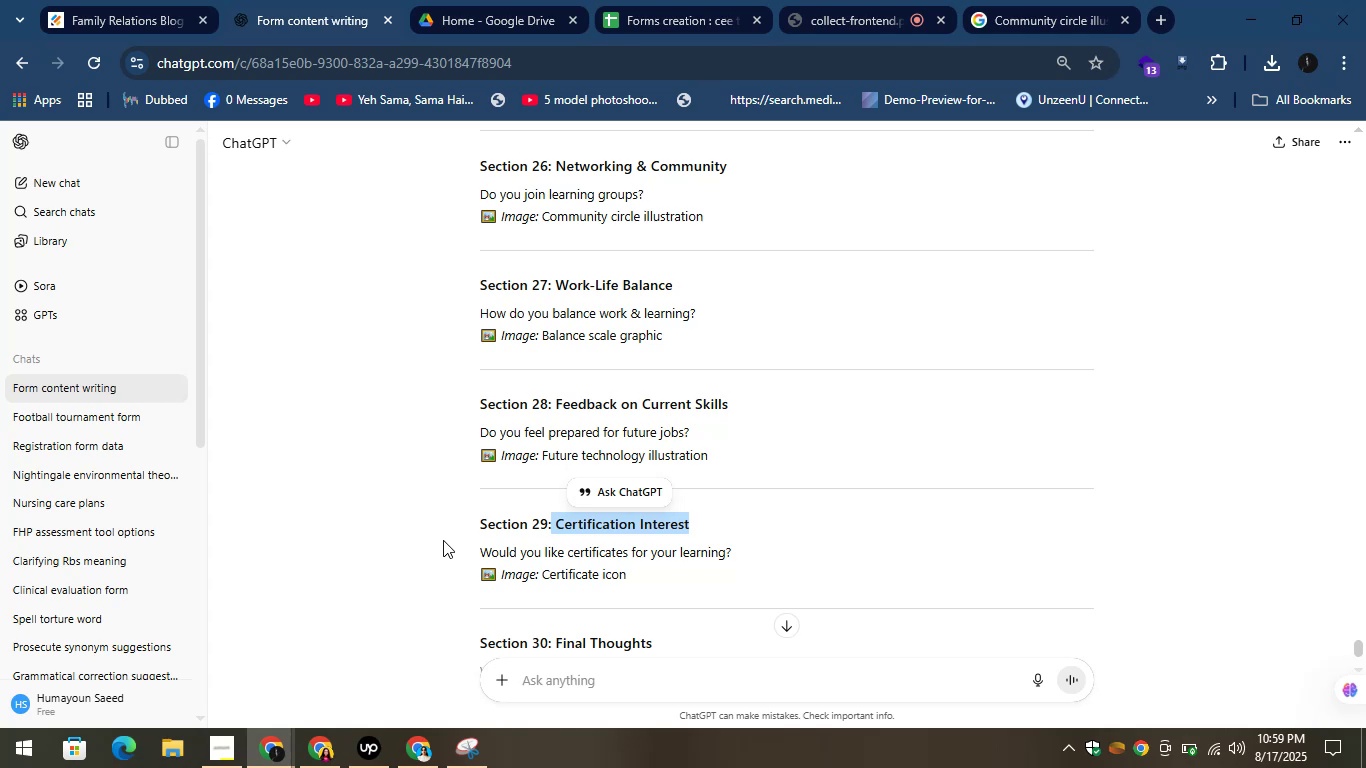 
left_click_drag(start_coordinate=[471, 555], to_coordinate=[813, 551])
 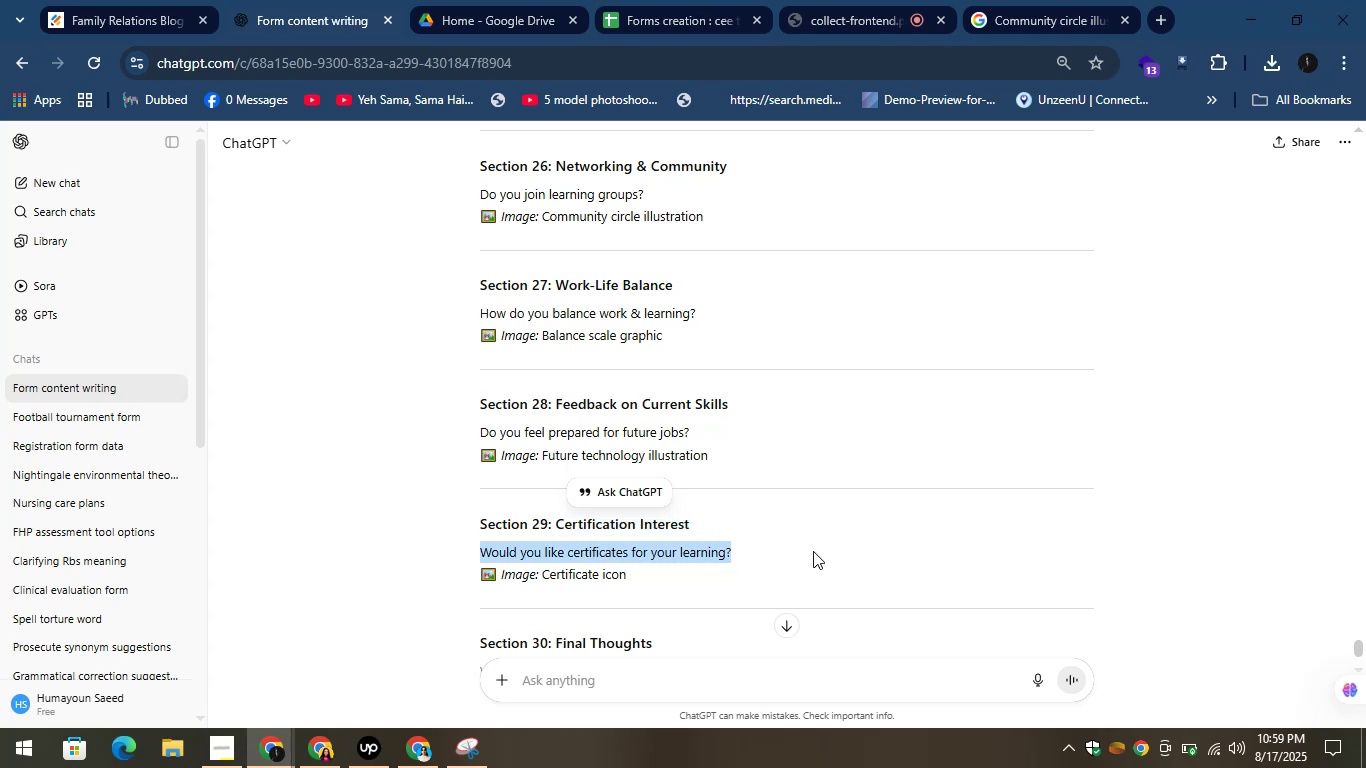 
key(Control+C)
 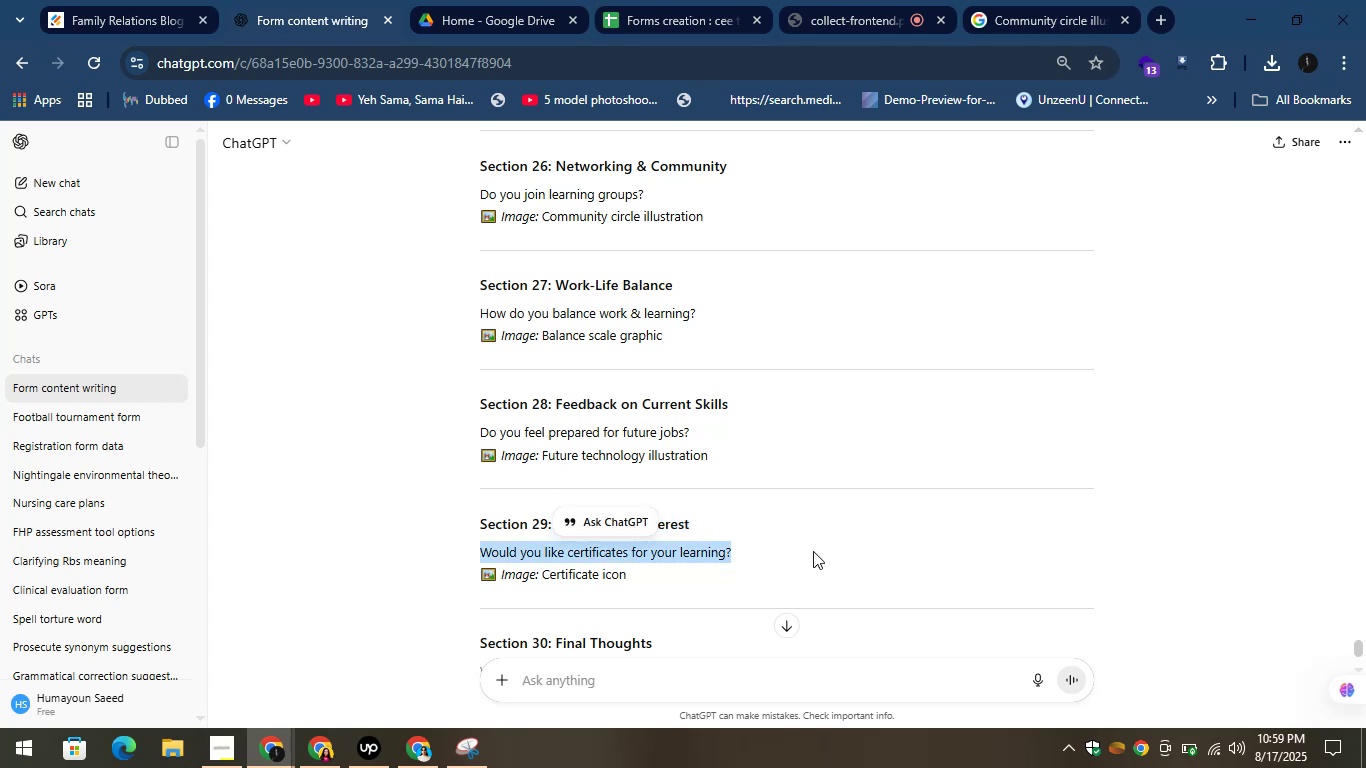 
key(Control+C)
 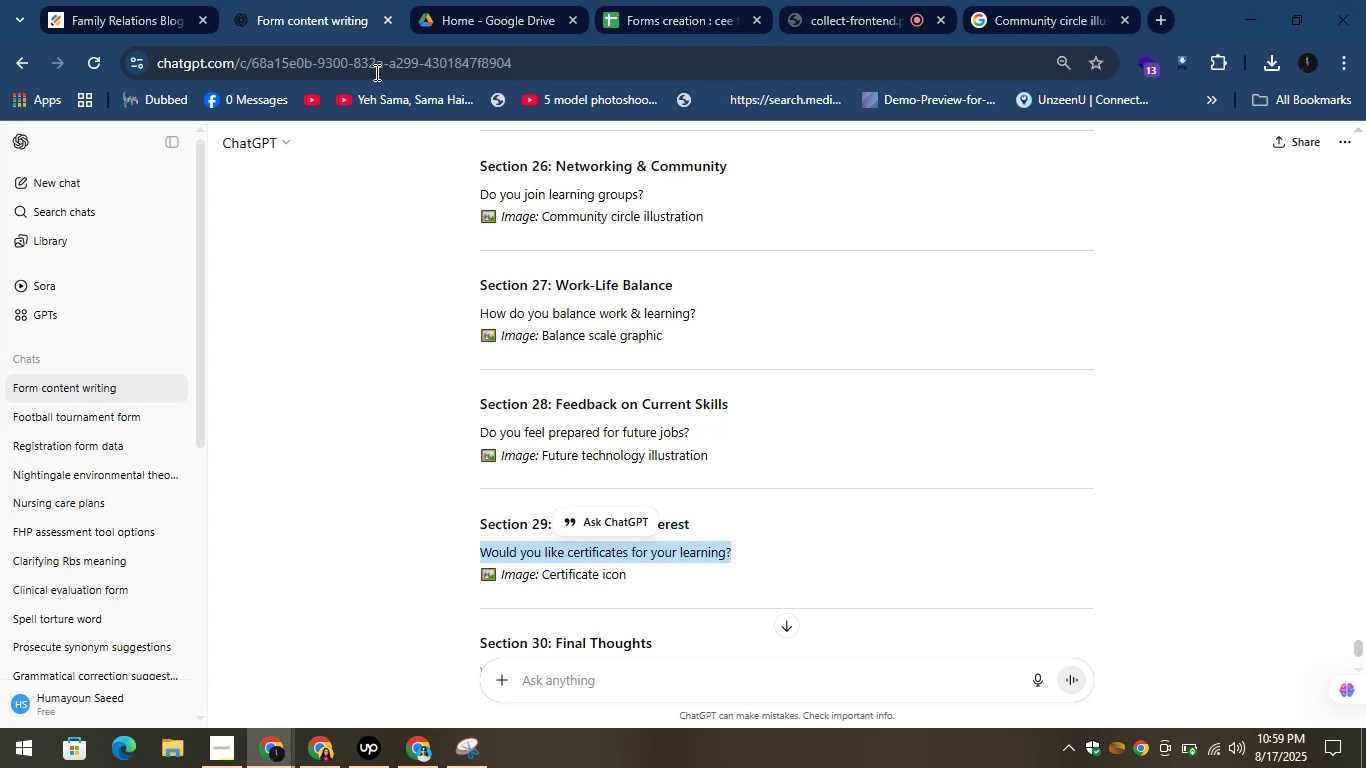 
mouse_move([286, -2])
 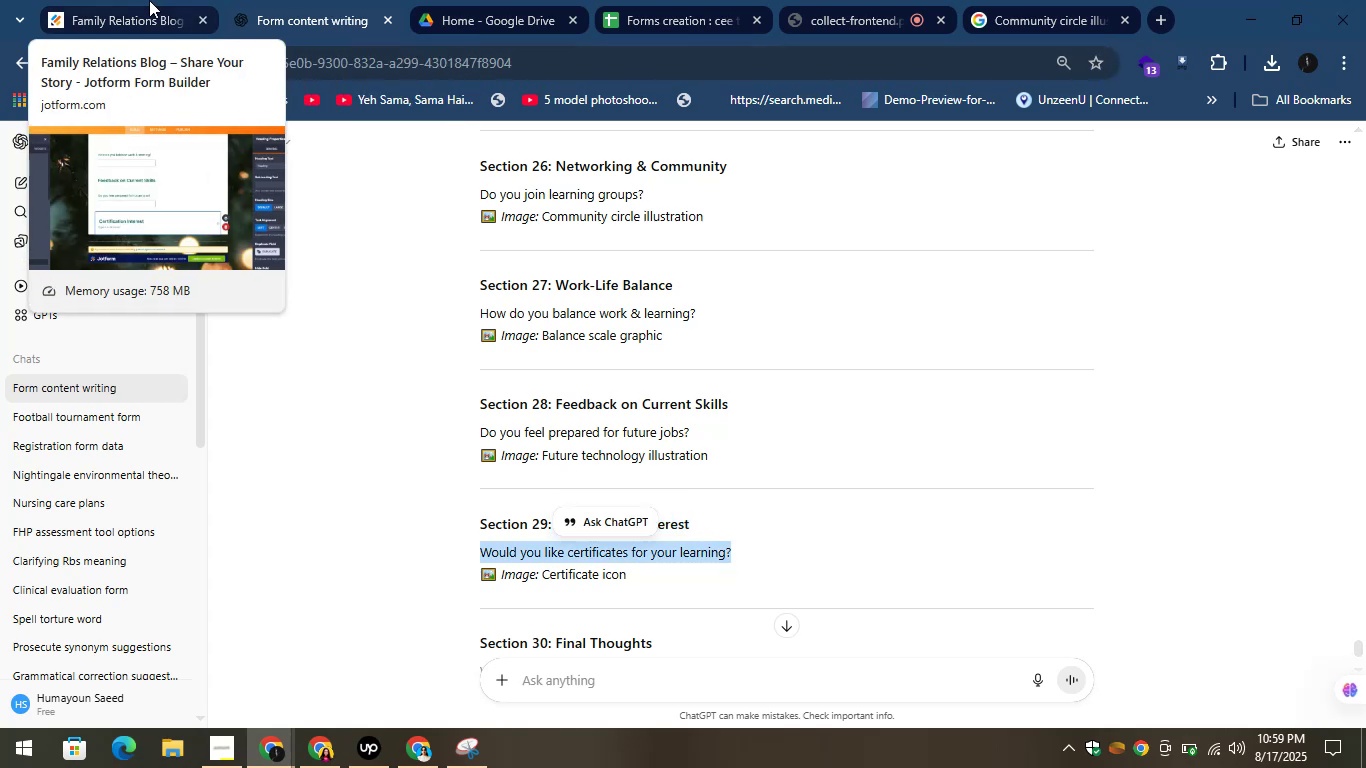 
left_click([149, 0])
 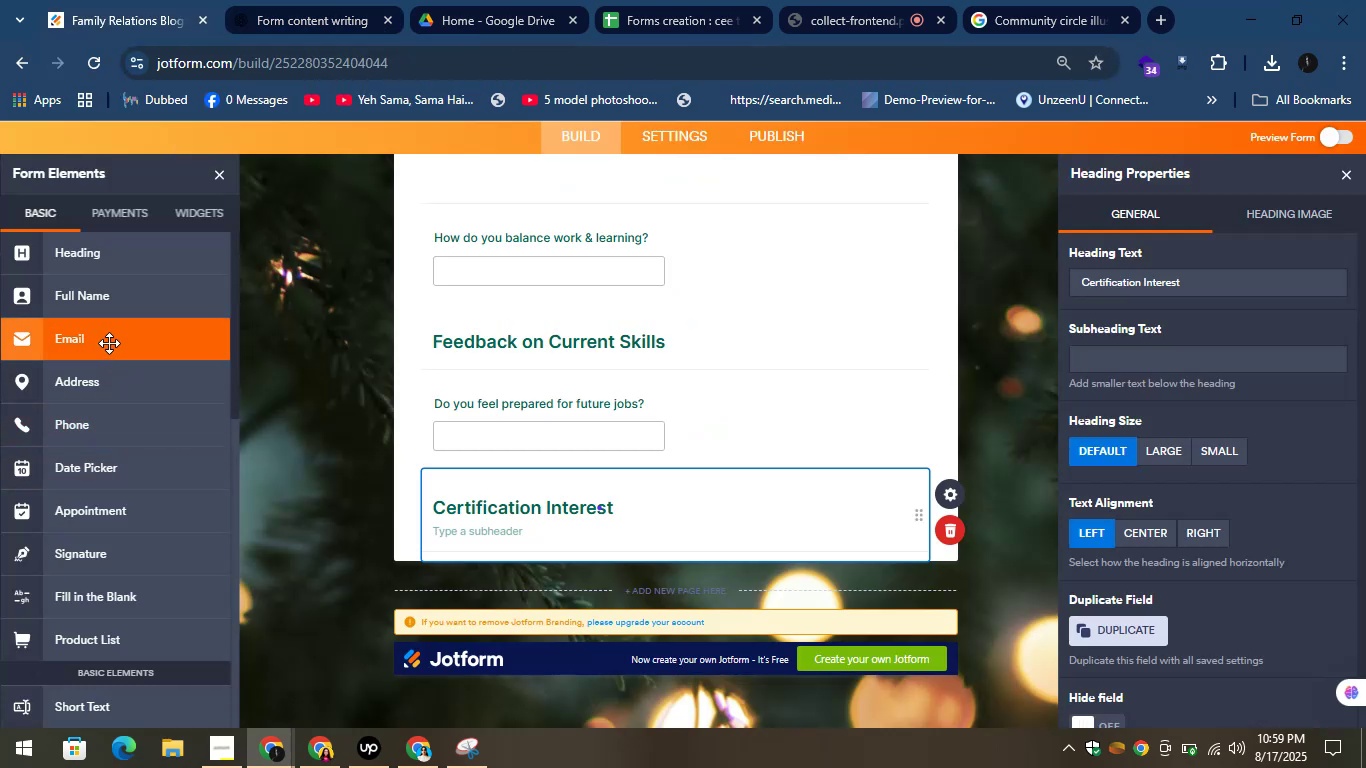 
left_click_drag(start_coordinate=[131, 723], to_coordinate=[546, 594])
 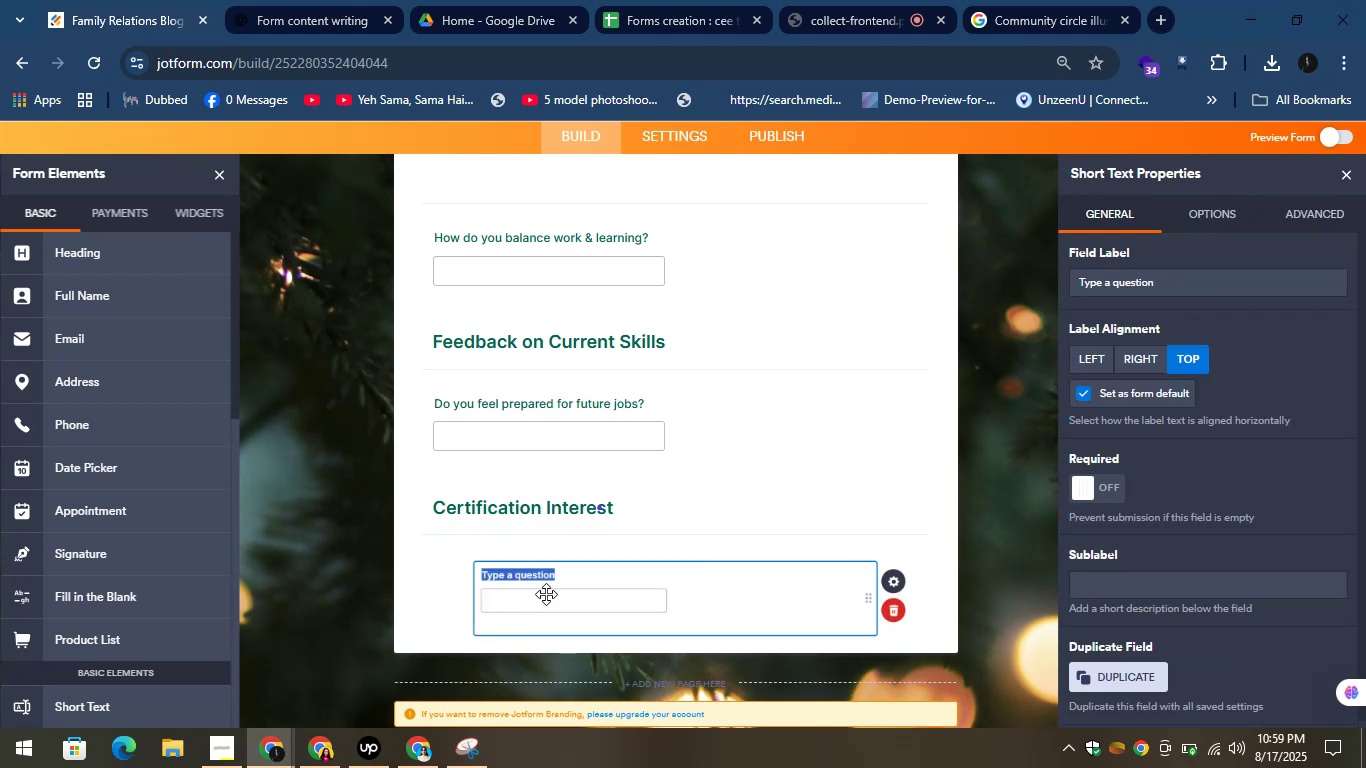 
key(Control+V)
 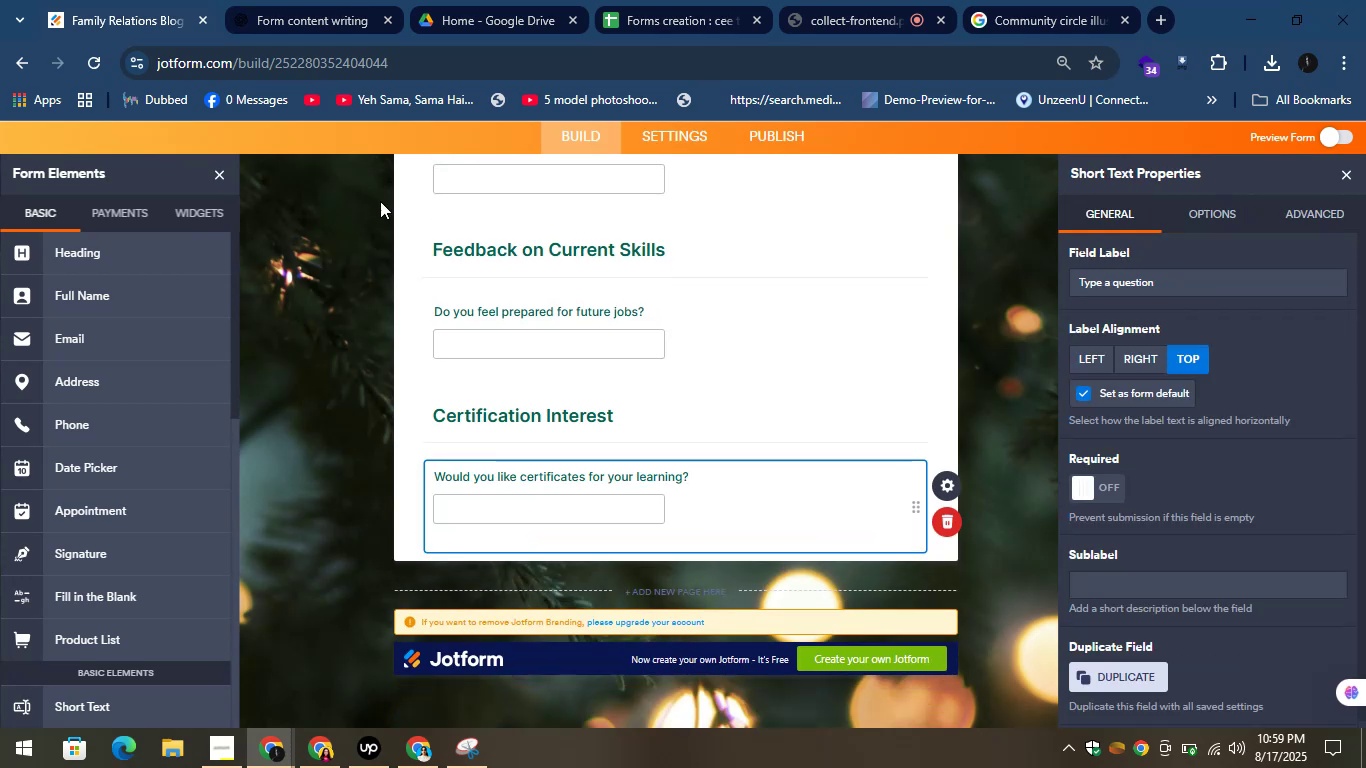 
left_click([291, 0])
 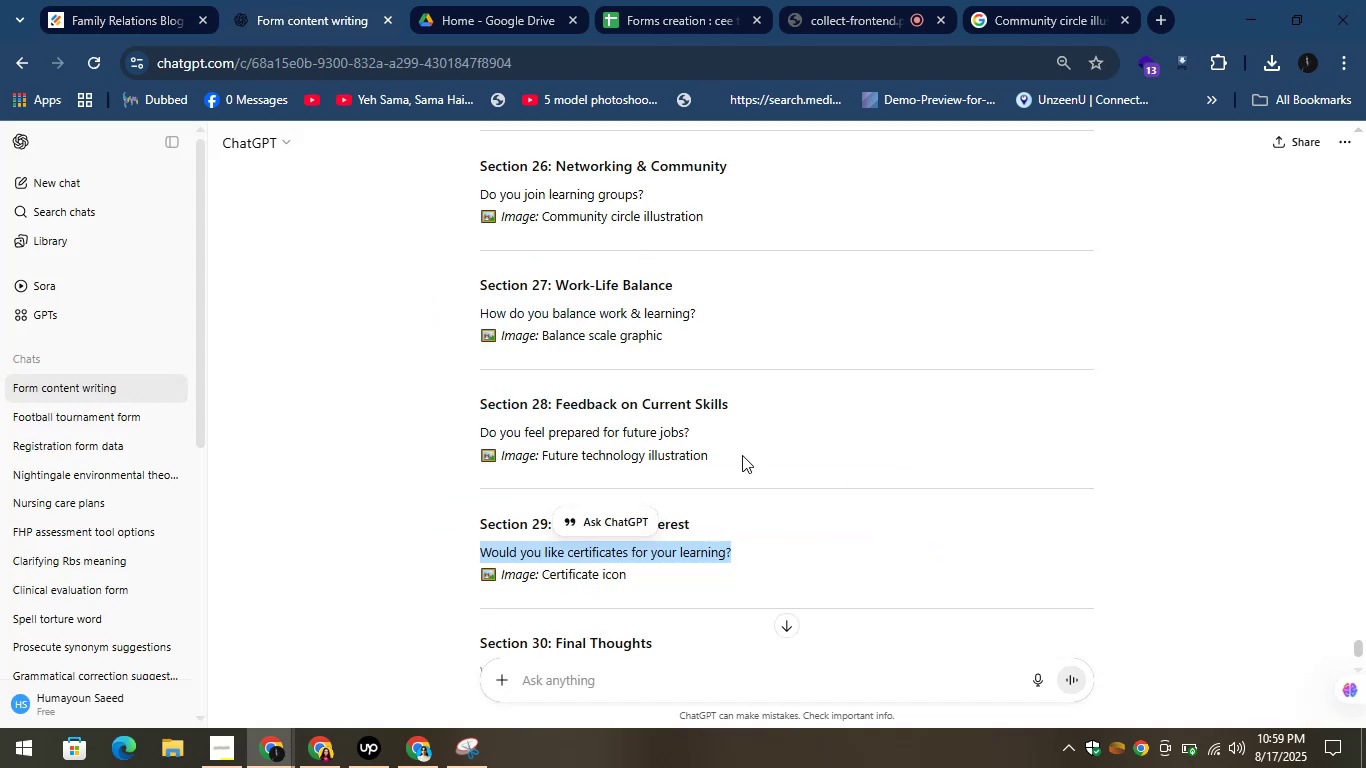 
key(ArrowDown)
 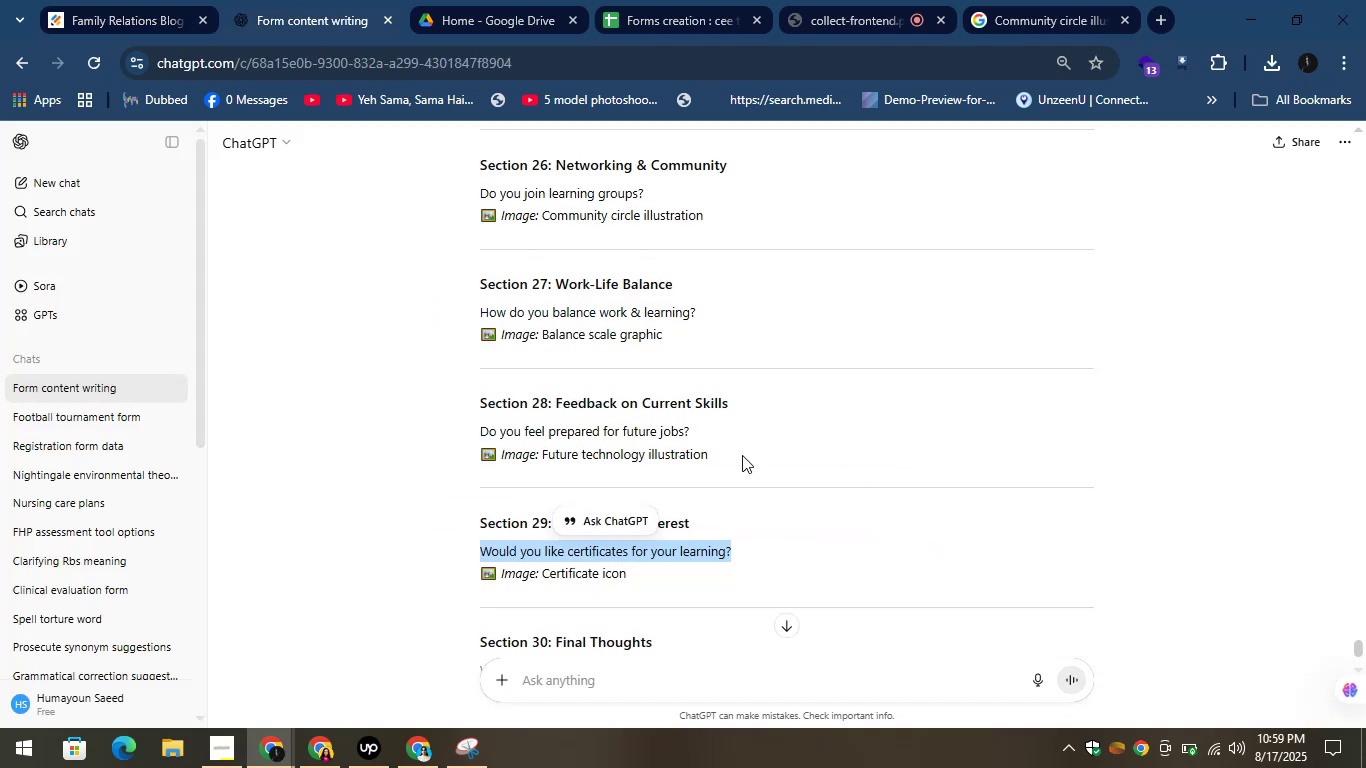 
key(ArrowDown)
 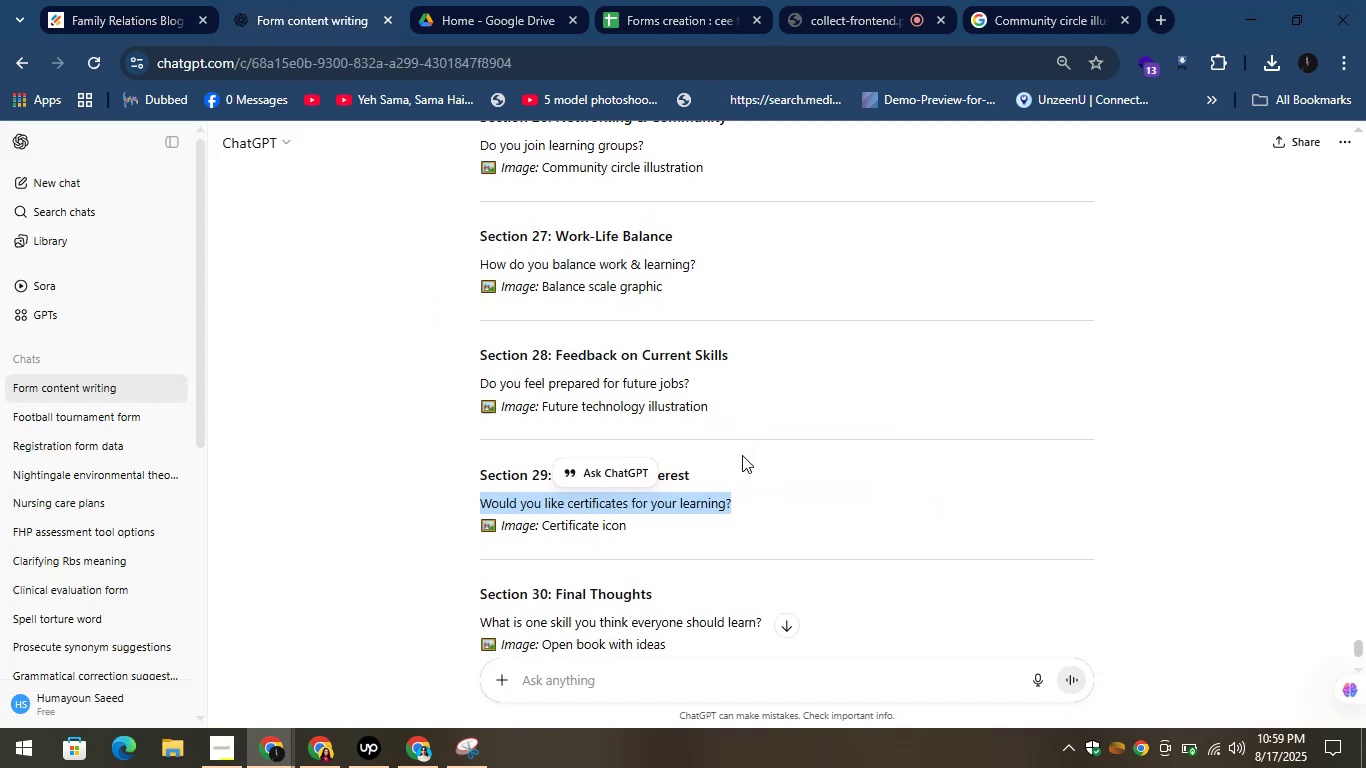 
key(ArrowDown)
 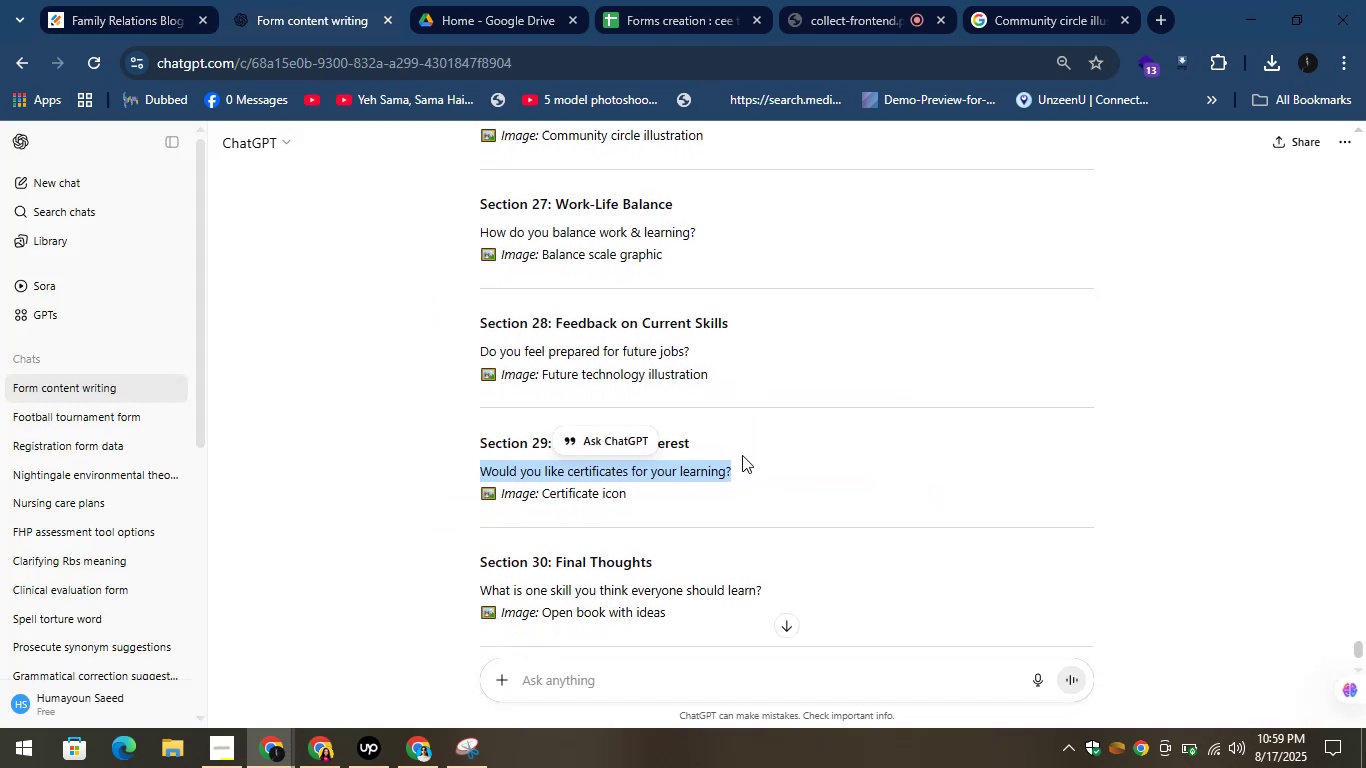 
key(ArrowDown)
 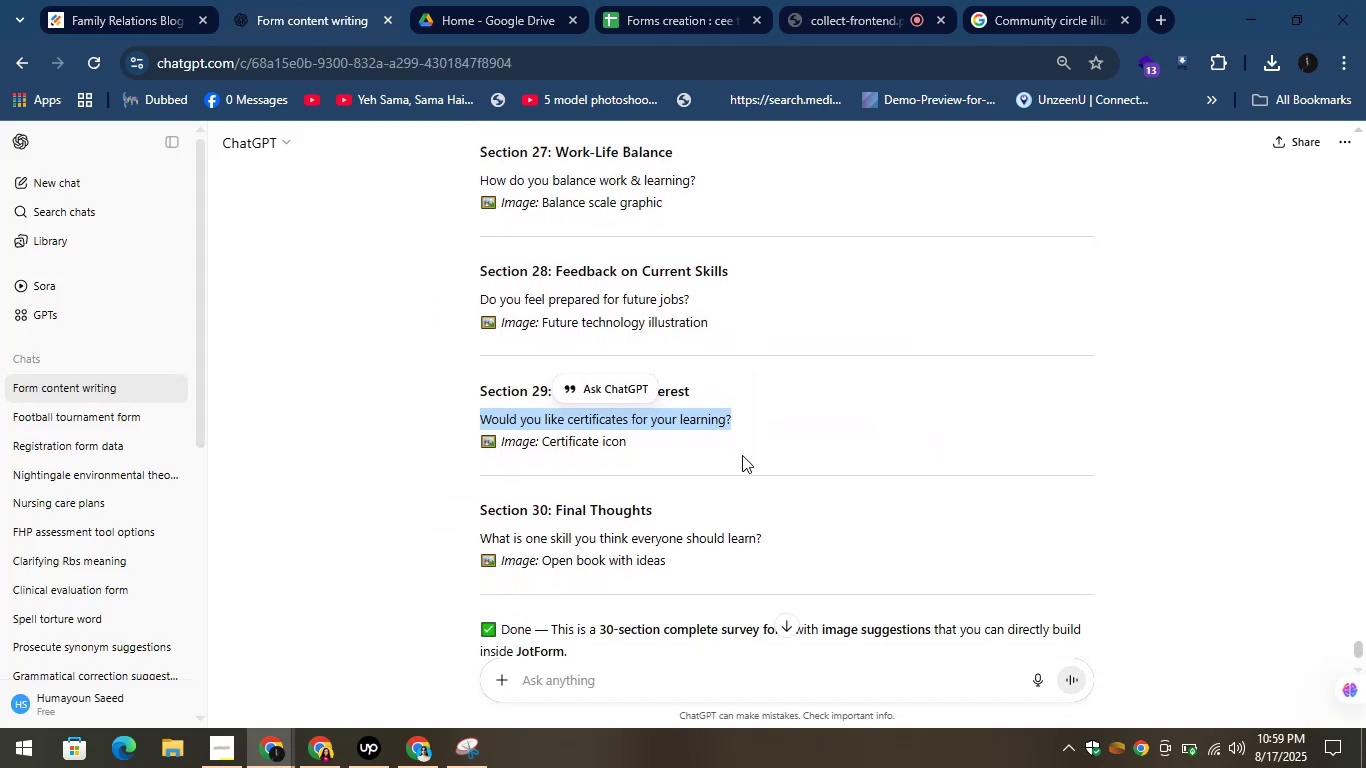 
key(ArrowDown)
 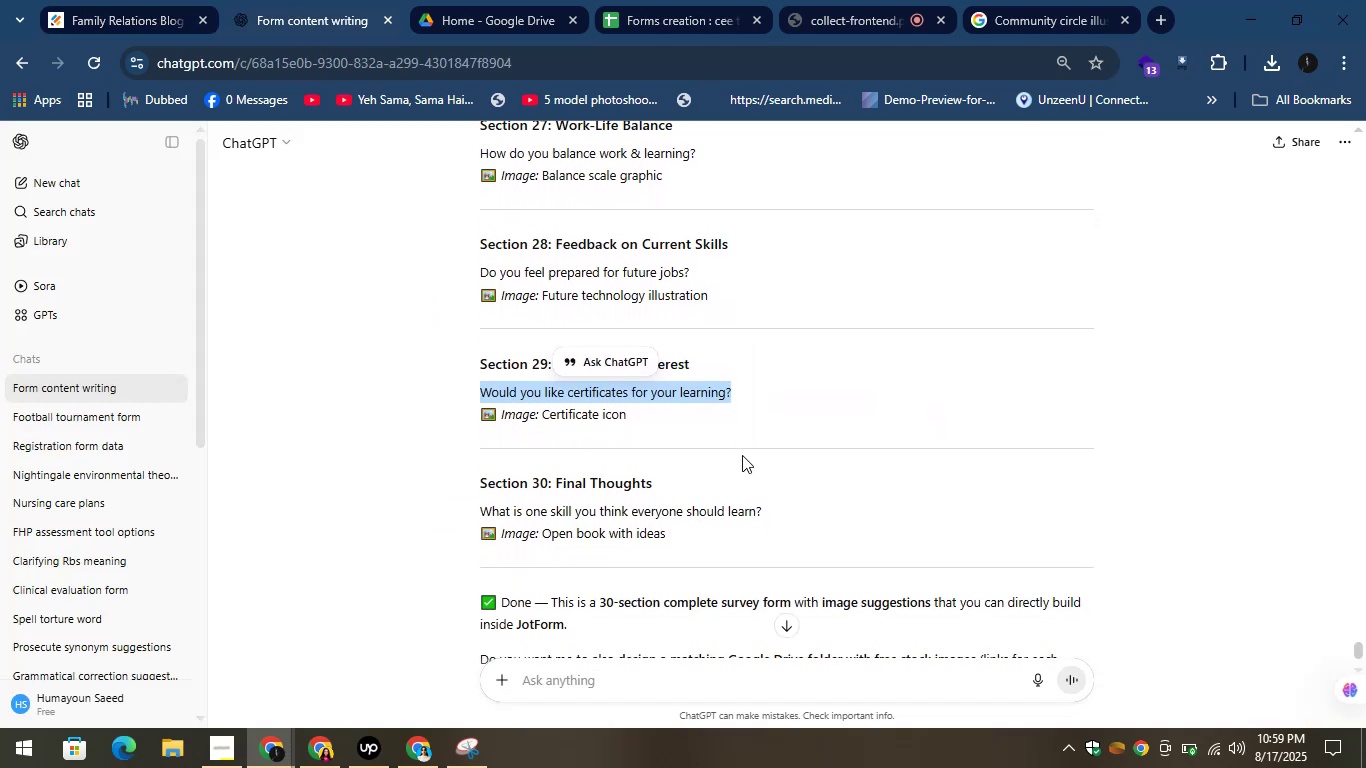 
key(ArrowDown)
 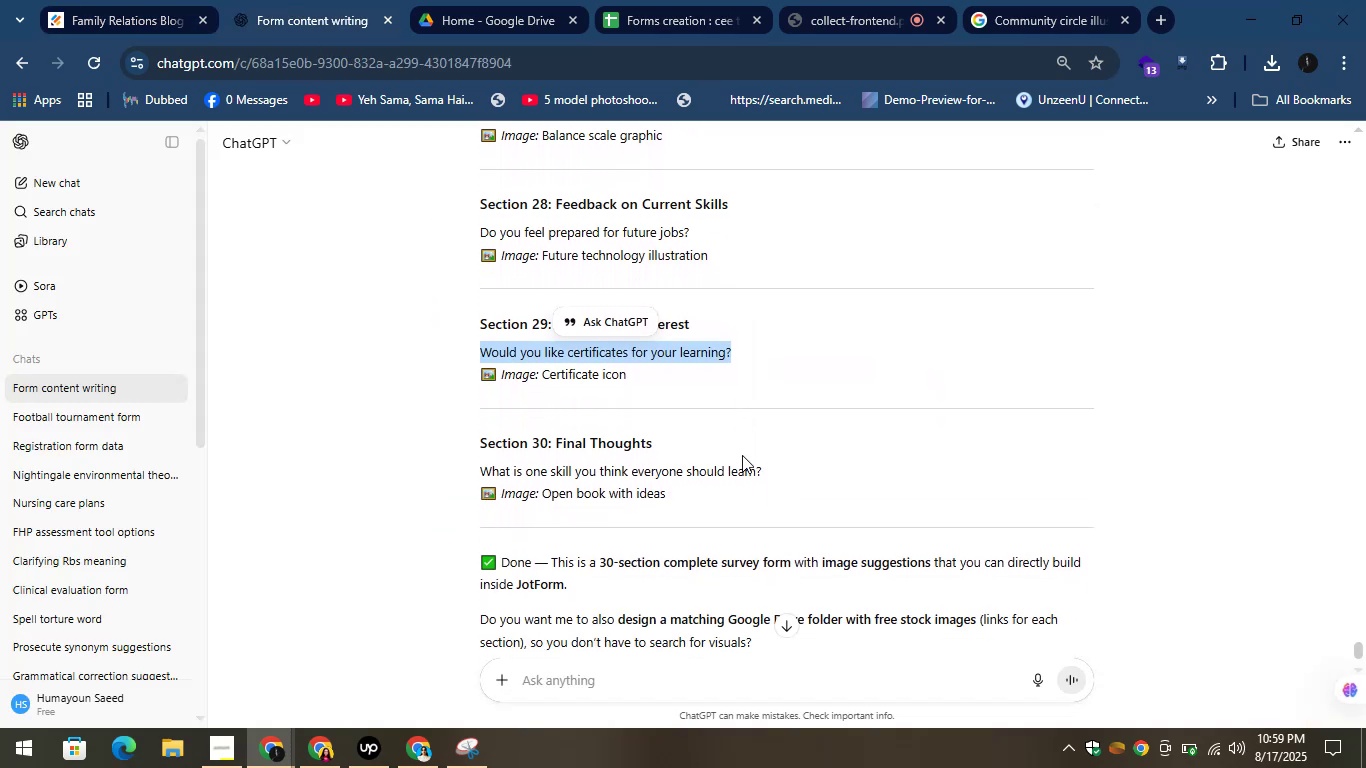 
key(ArrowDown)
 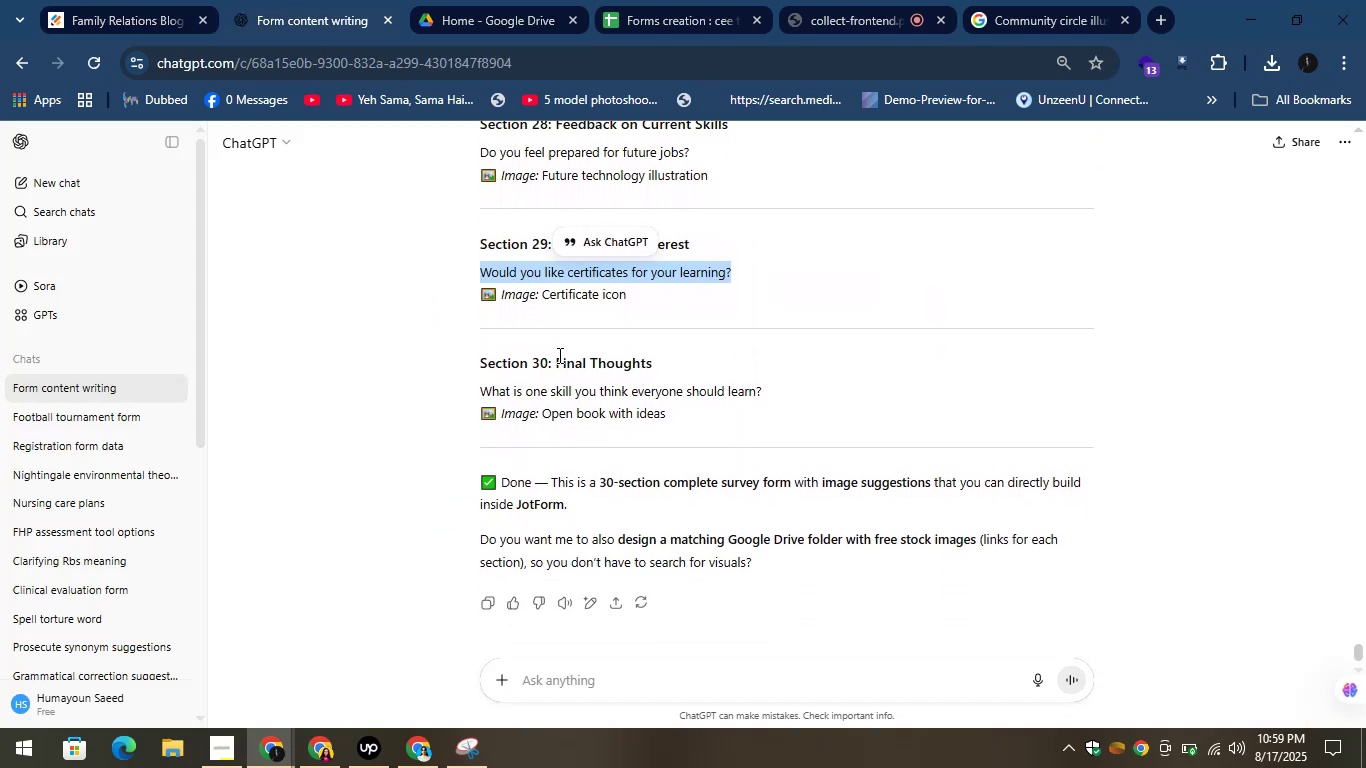 
left_click_drag(start_coordinate=[561, 360], to_coordinate=[671, 374])
 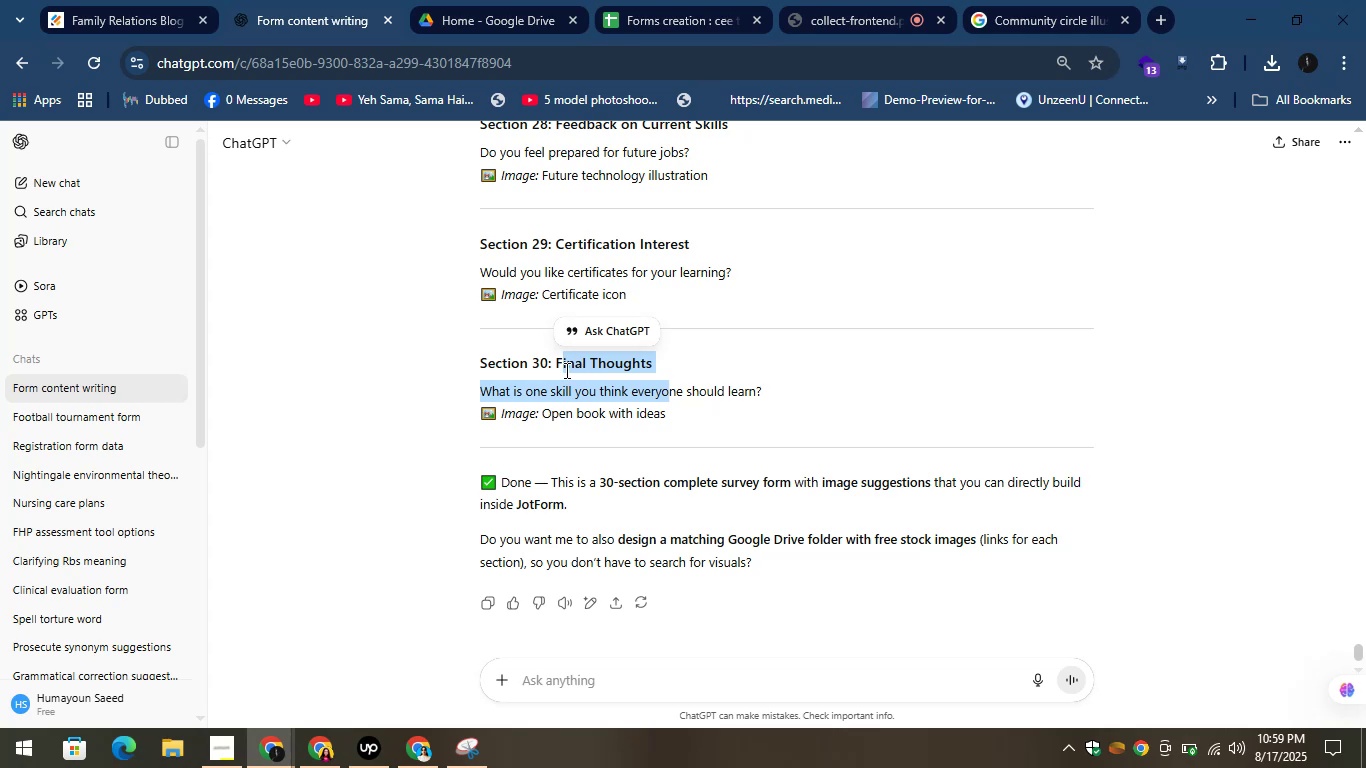 
left_click([557, 367])
 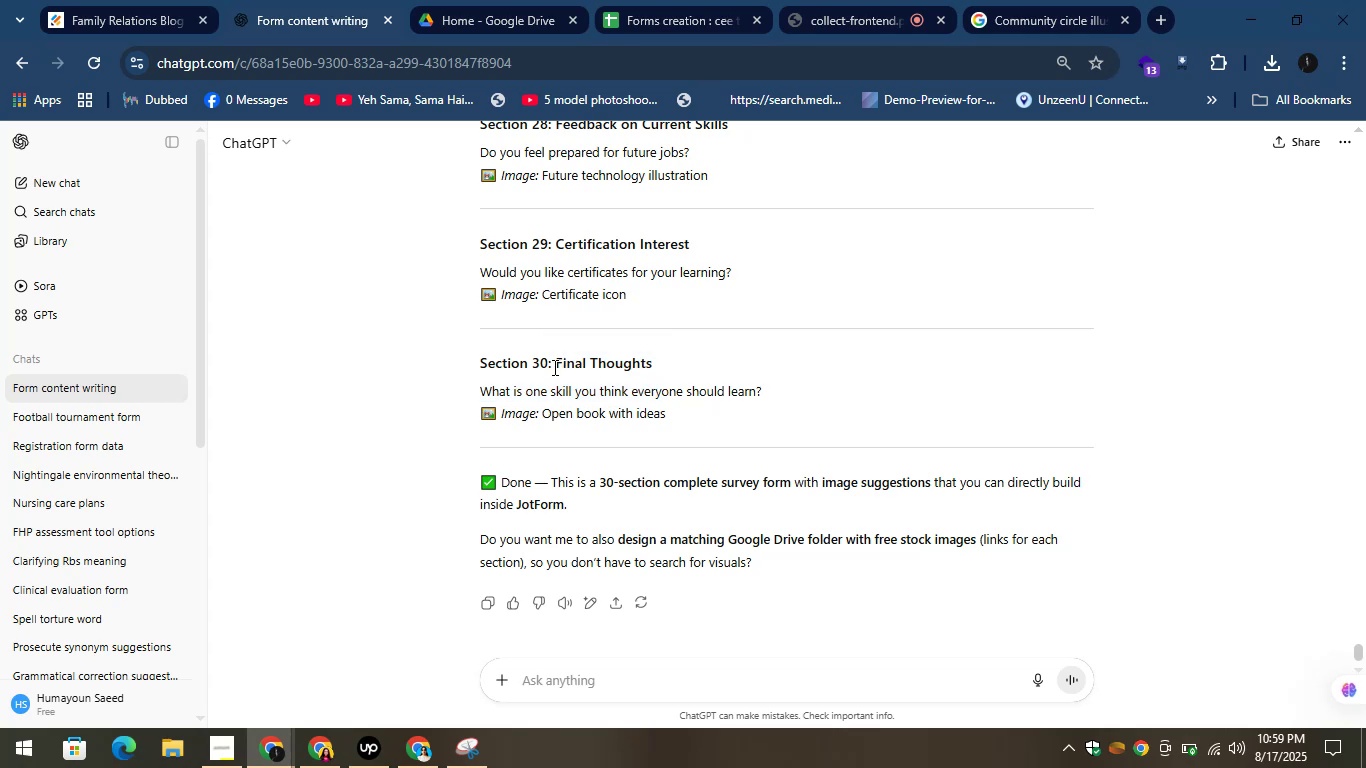 
left_click_drag(start_coordinate=[553, 367], to_coordinate=[671, 356])
 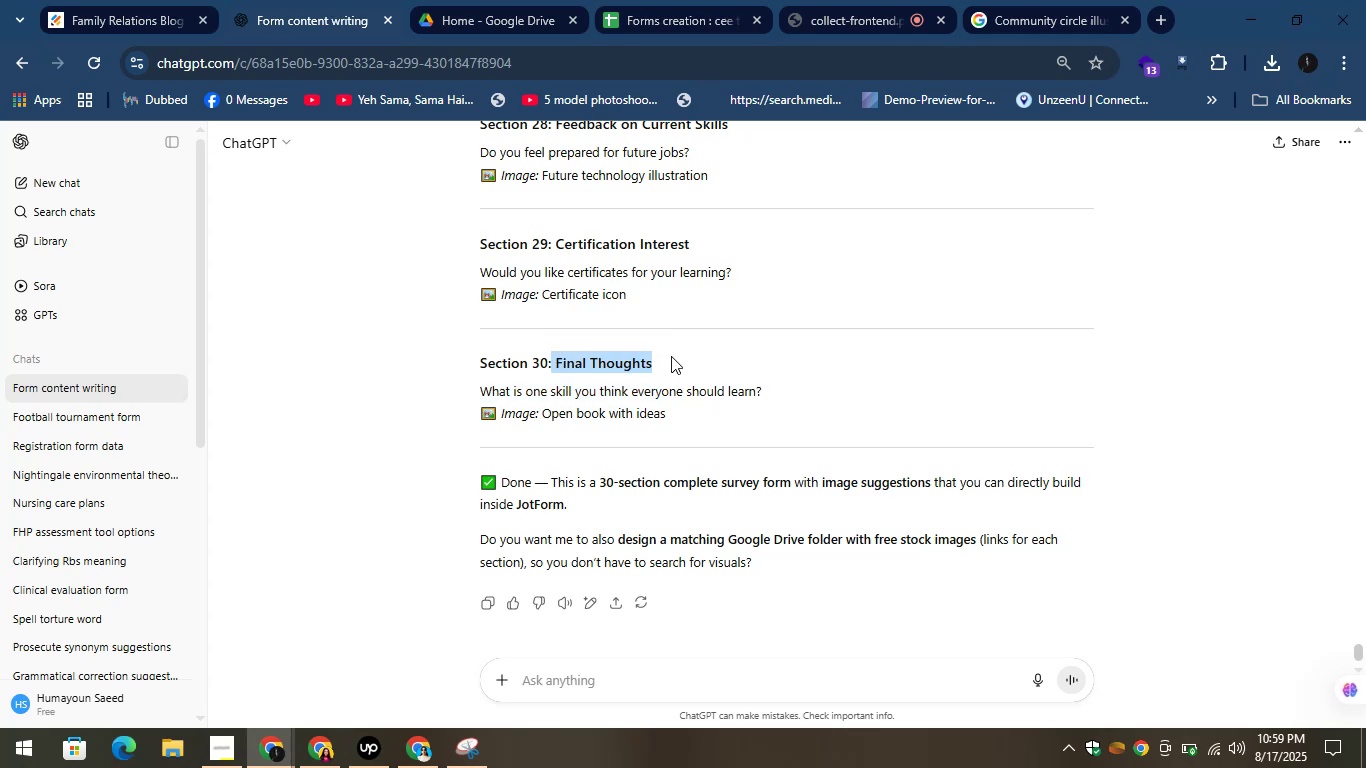 
key(Control+C)
 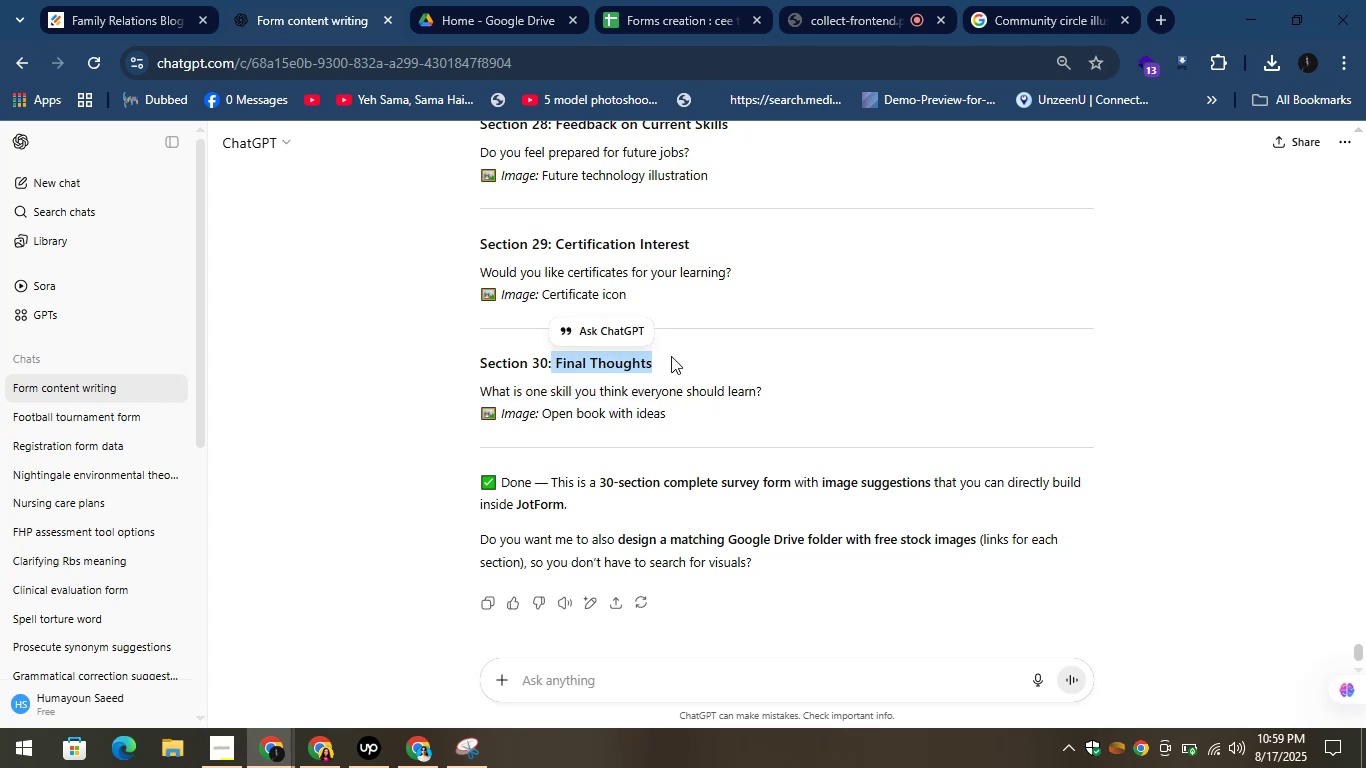 
key(Control+C)
 